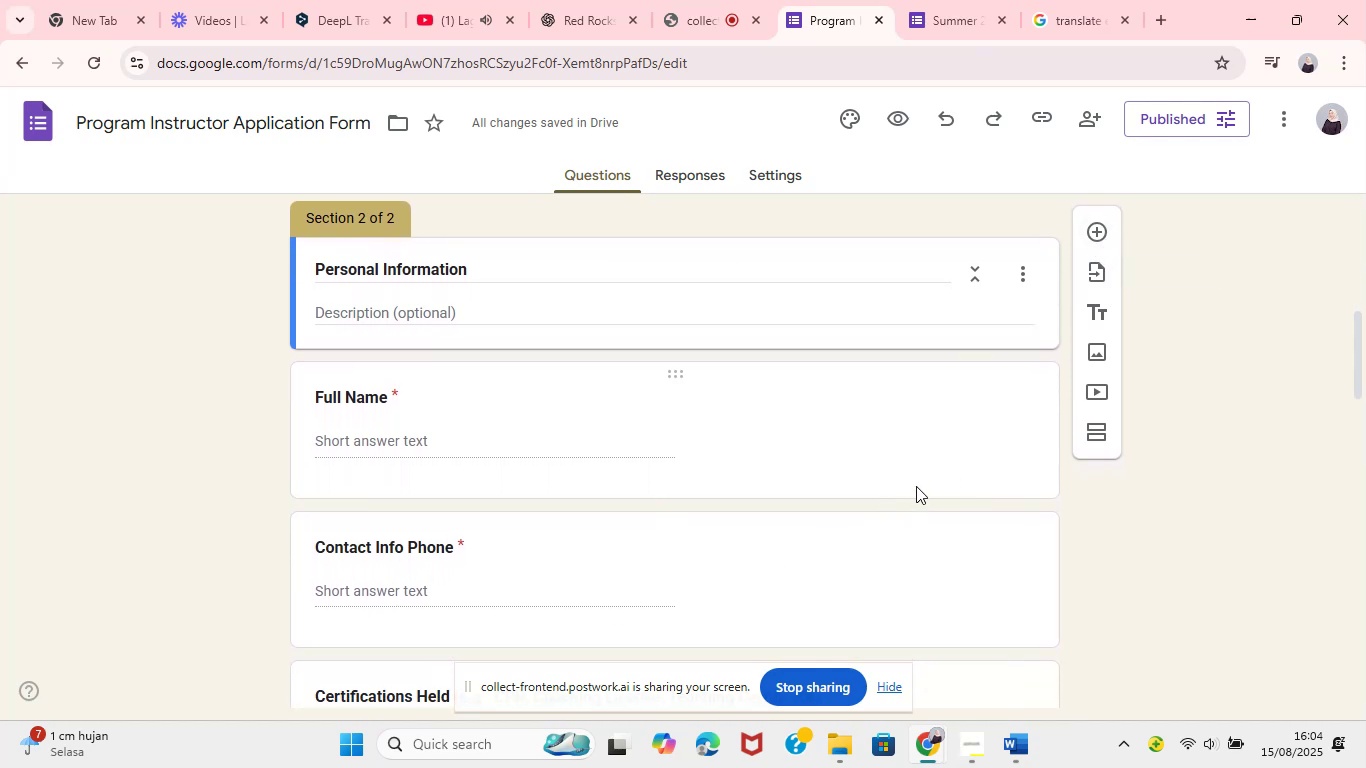 
left_click([919, 480])
 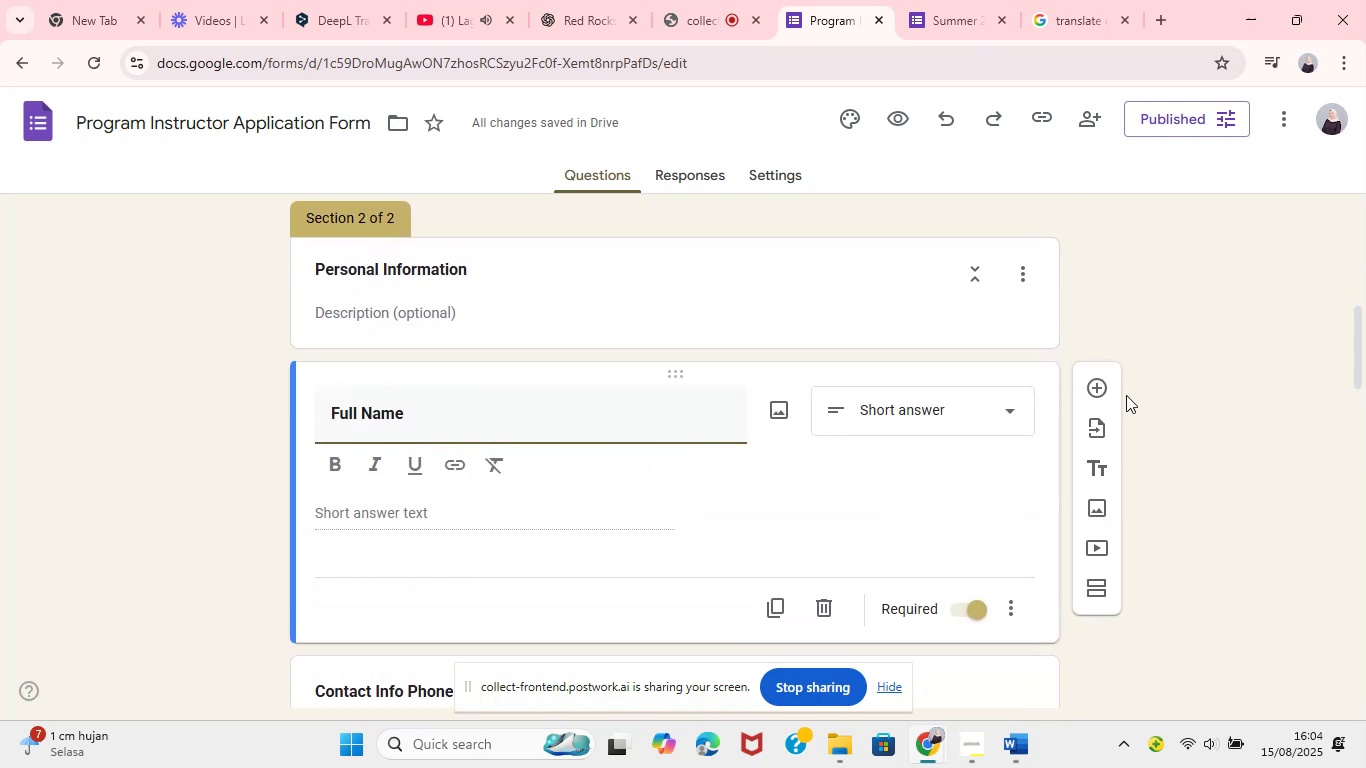 
left_click([1109, 388])
 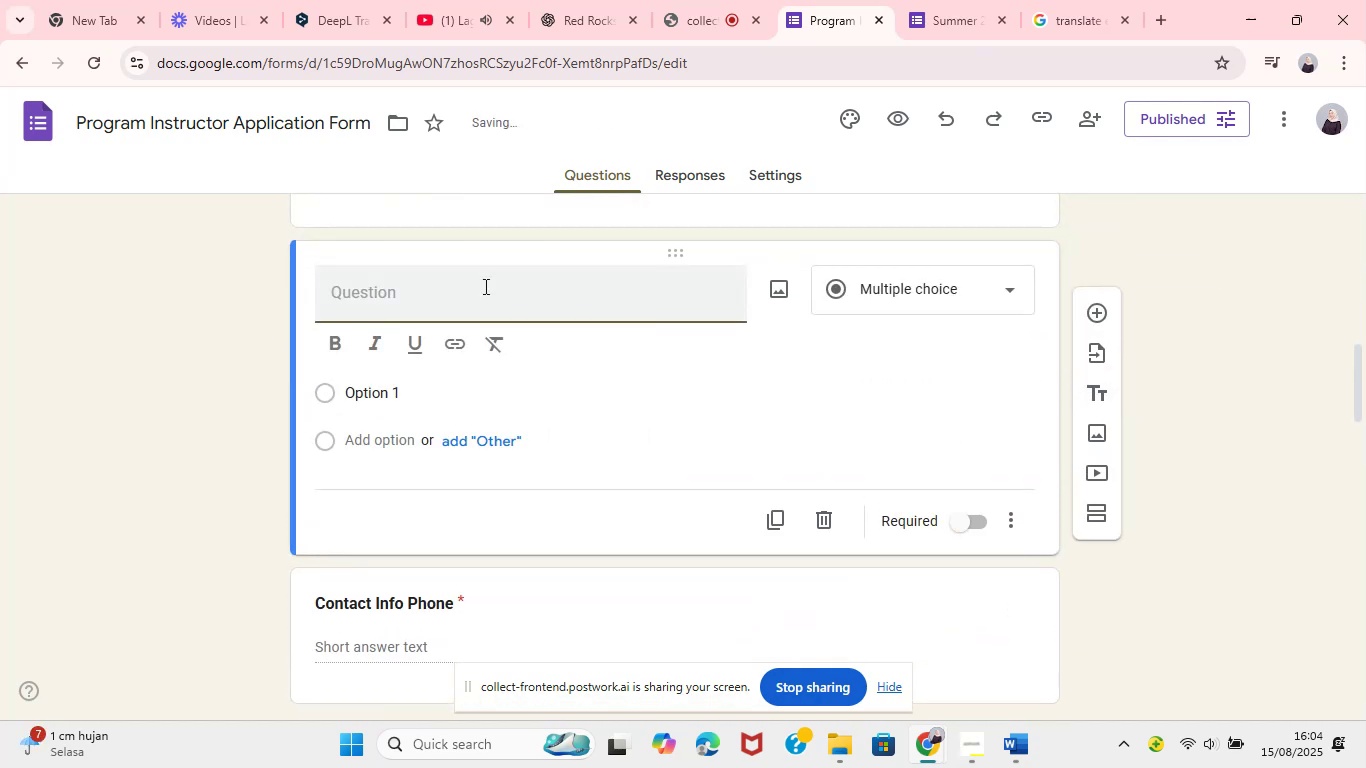 
left_click([399, 290])
 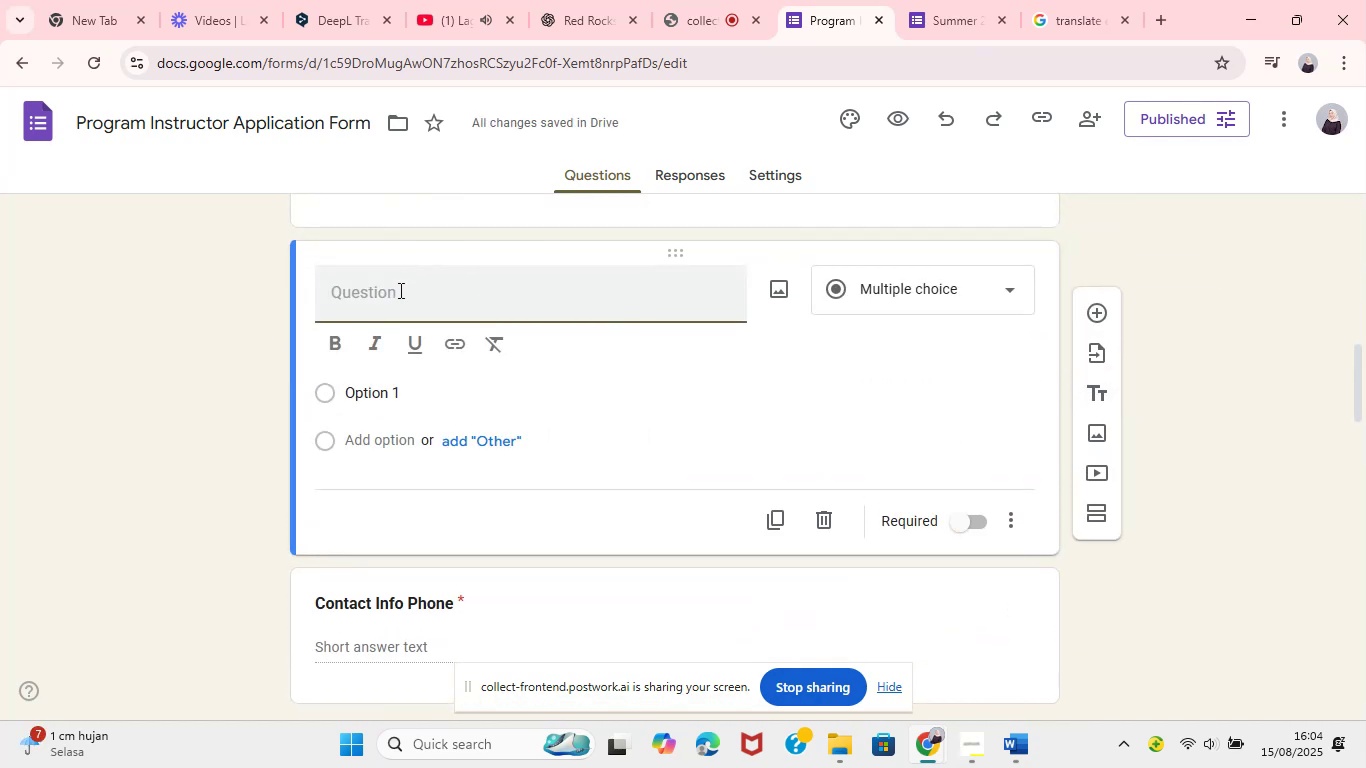 
key(Control+V)
 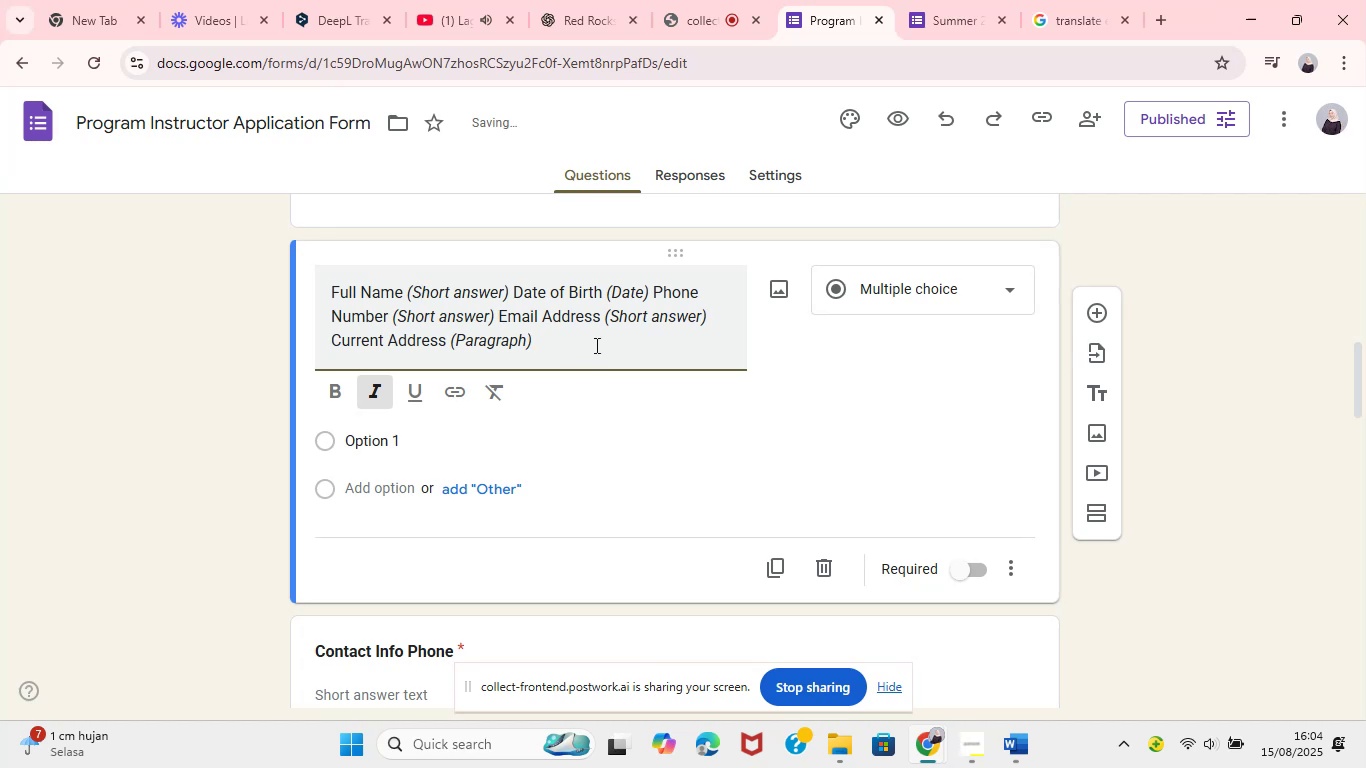 
left_click_drag(start_coordinate=[568, 342], to_coordinate=[407, 294])
 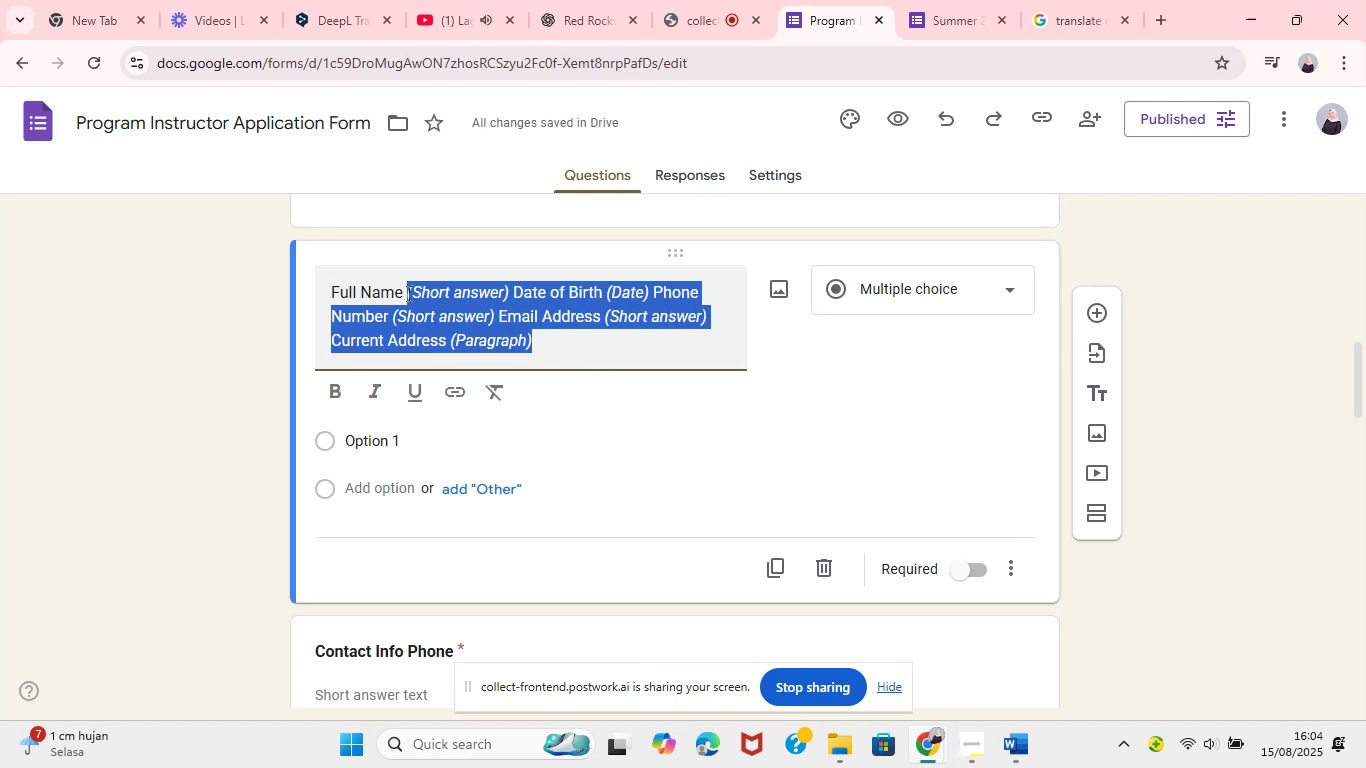 
key(Backspace)
 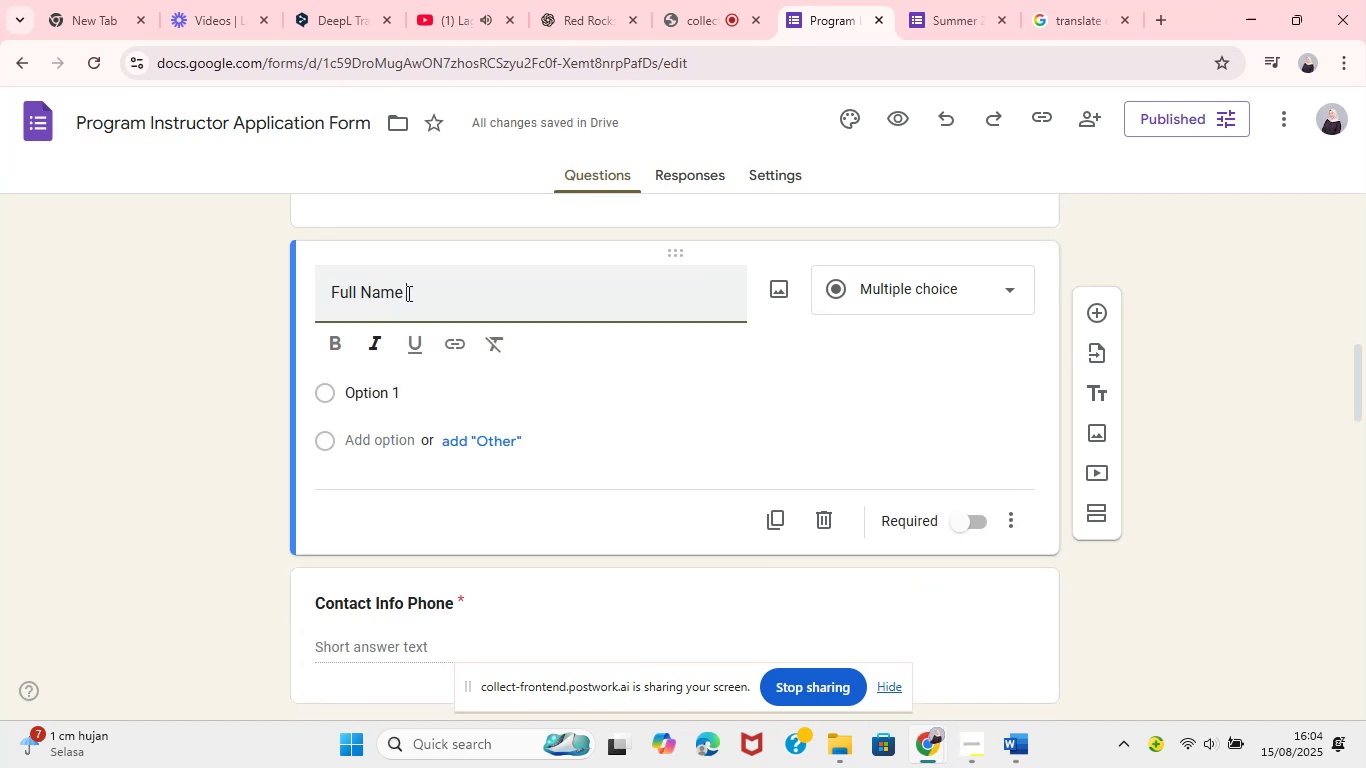 
key(Control+ControlLeft)
 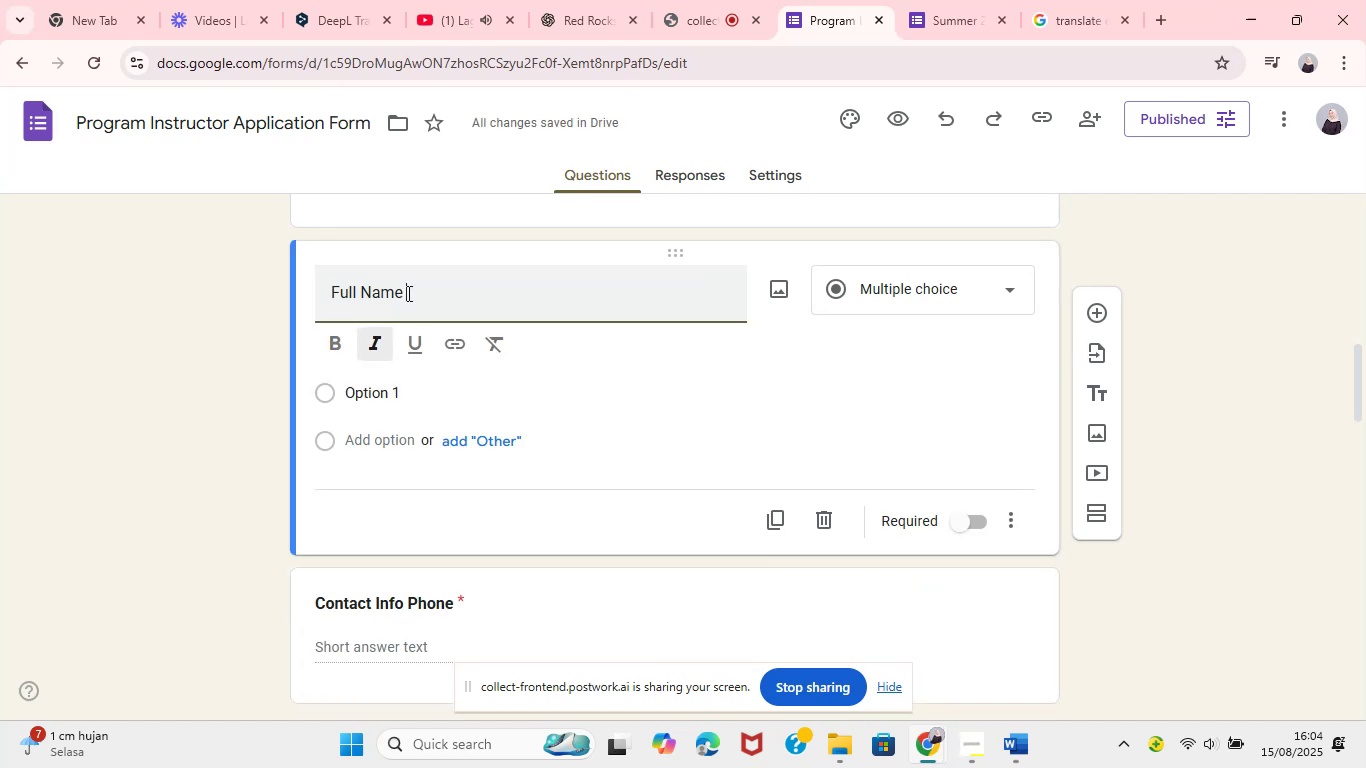 
key(Control+A)
 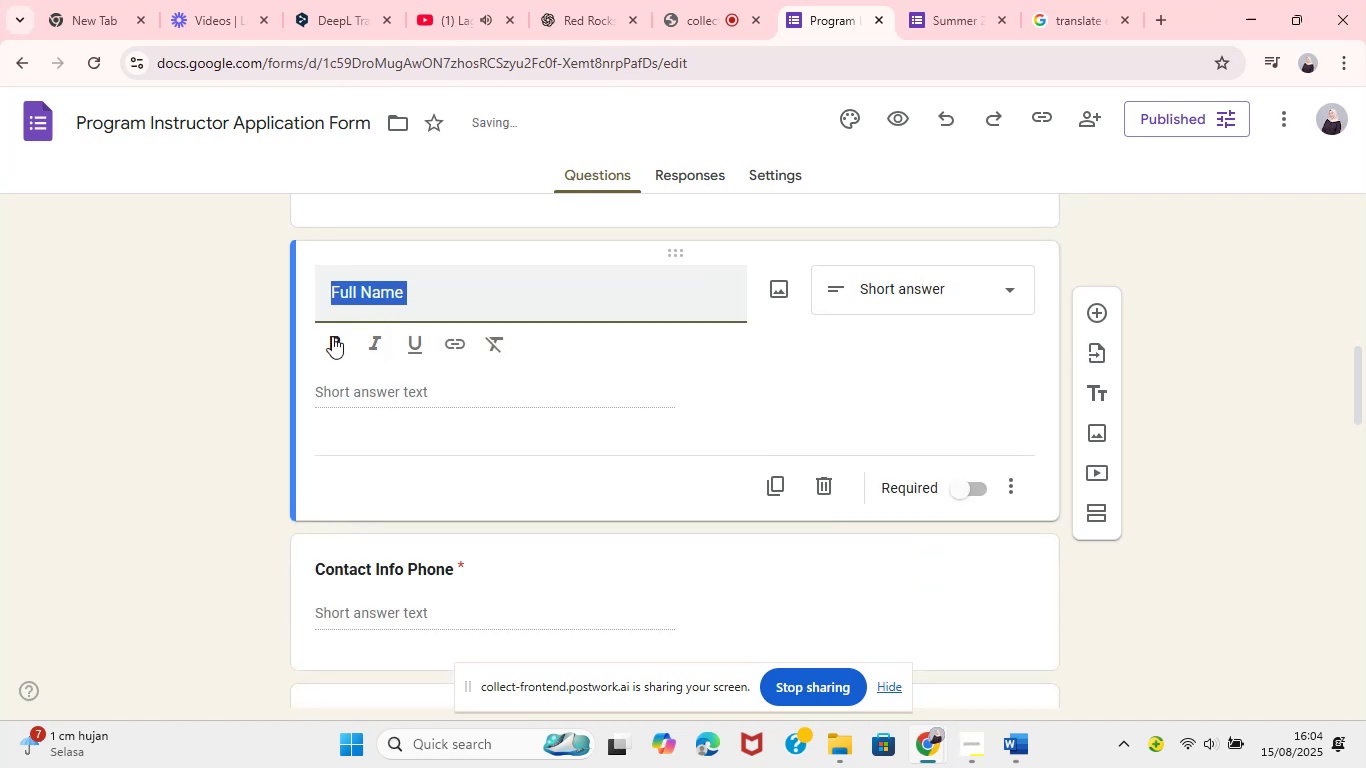 
left_click([329, 341])
 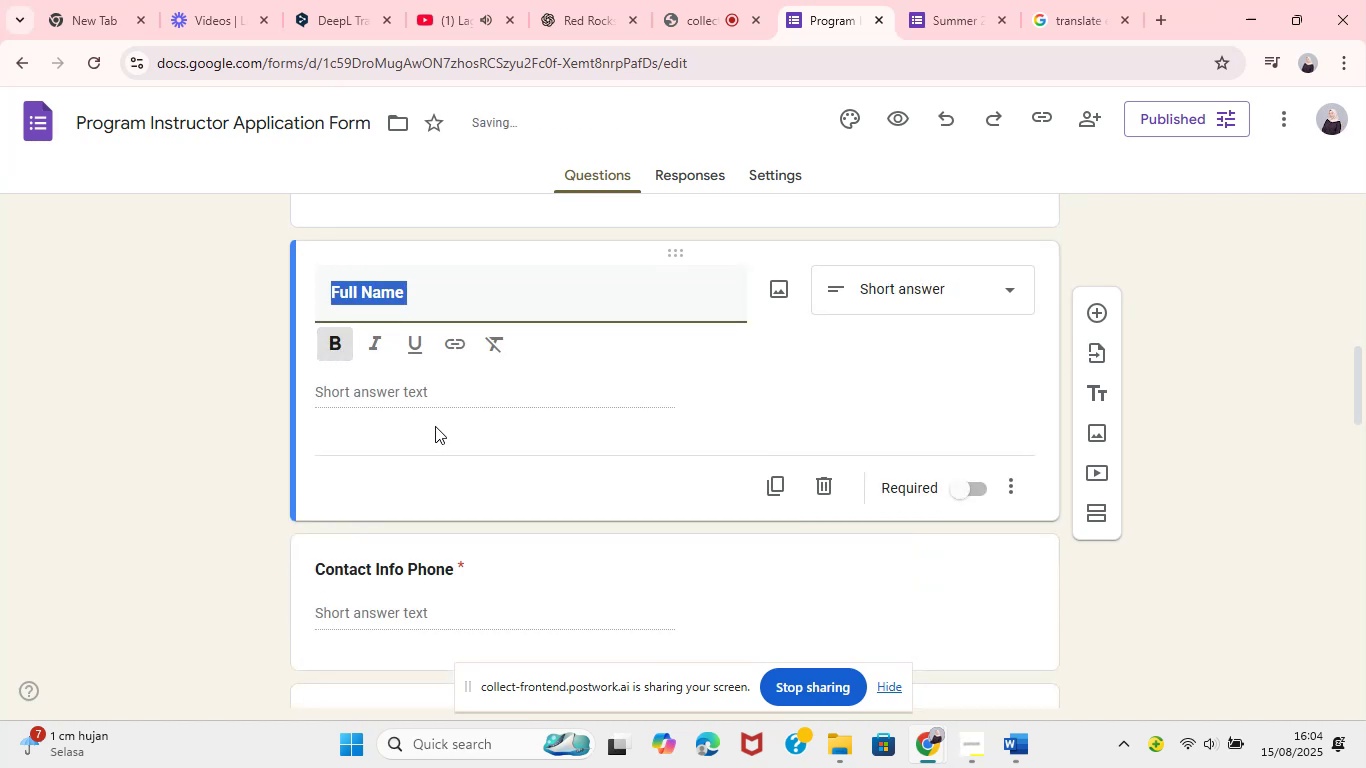 
mouse_move([965, 338])
 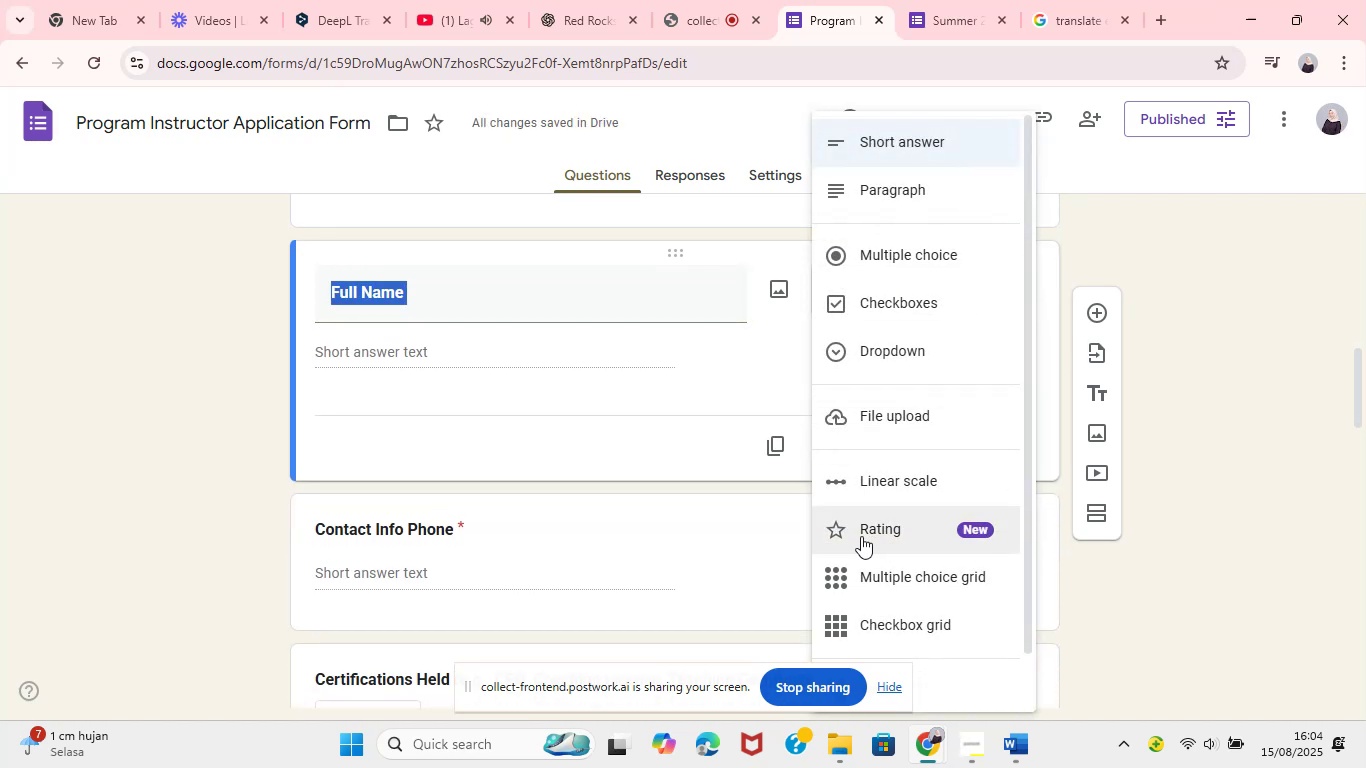 
left_click([959, 304])
 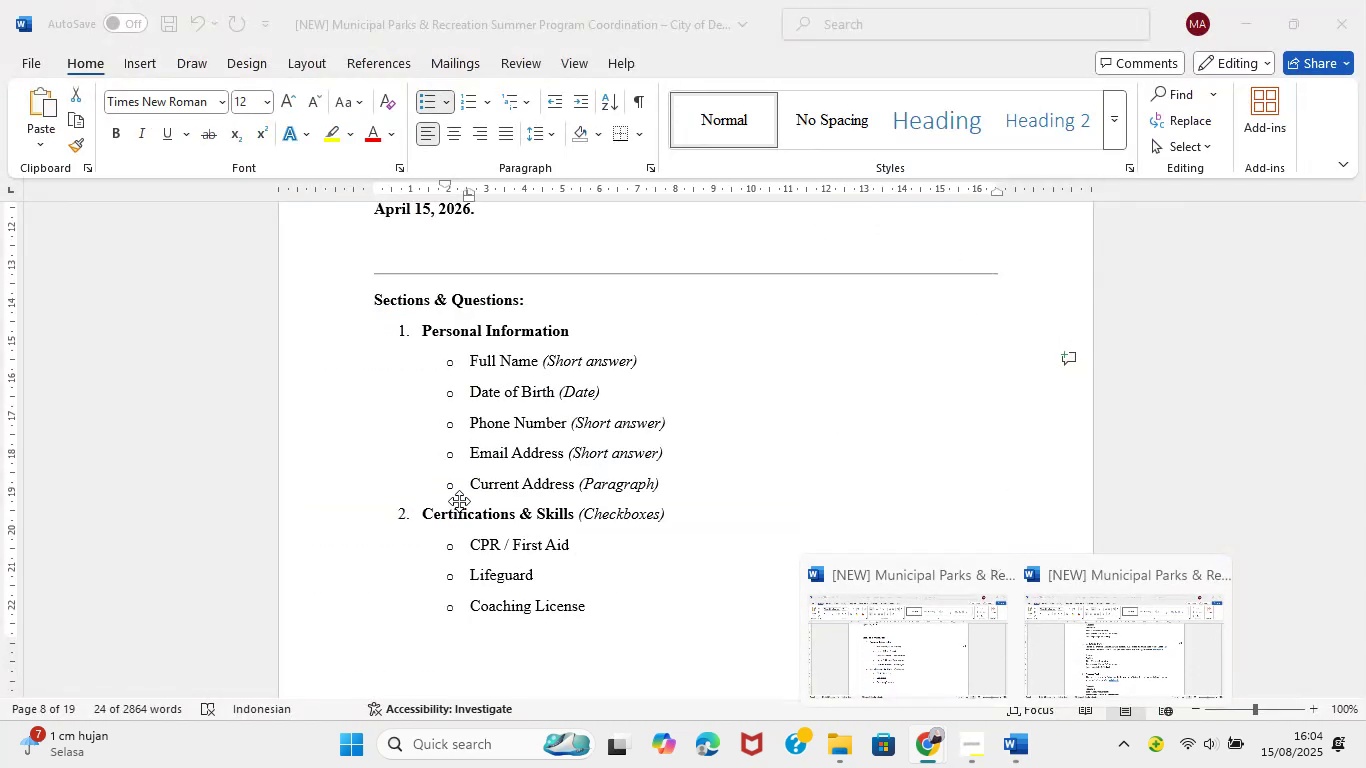 
left_click([229, 361])
 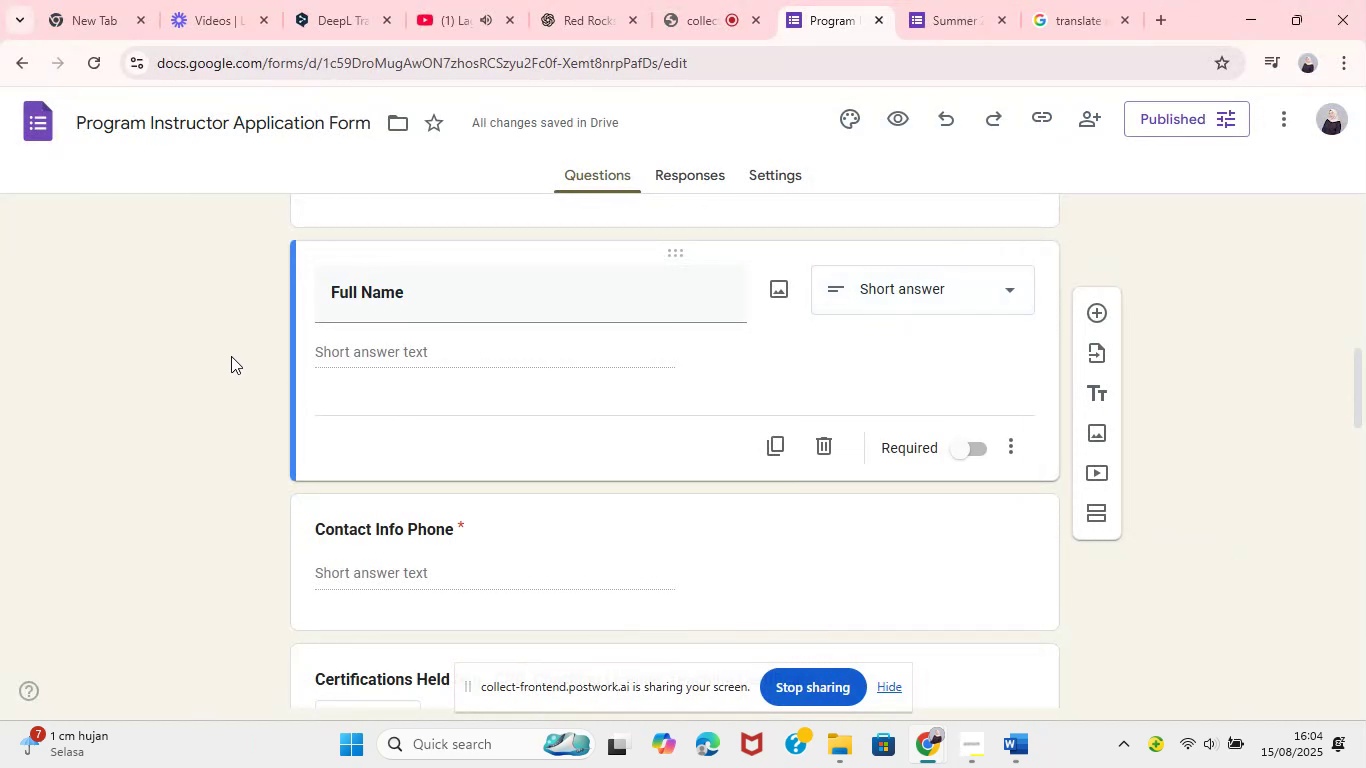 
left_click([231, 356])
 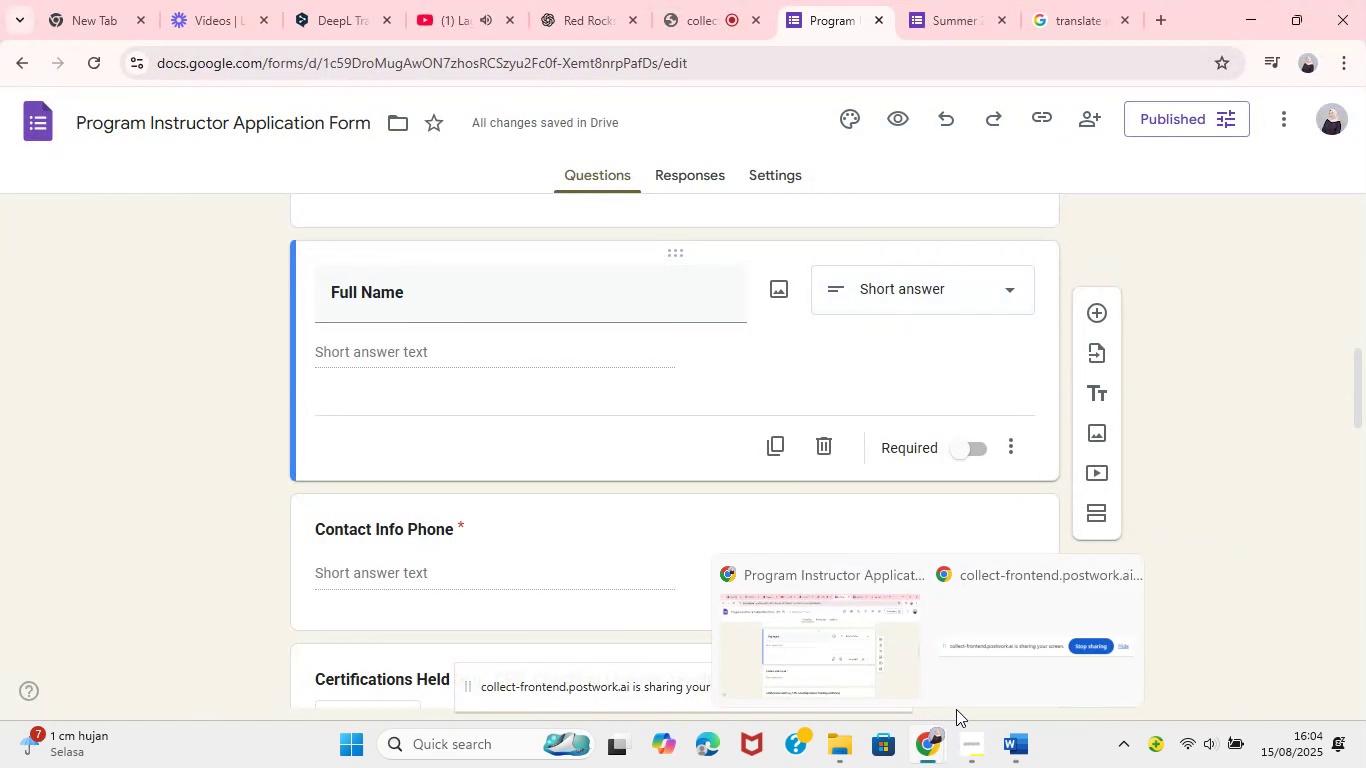 
wait(5.65)
 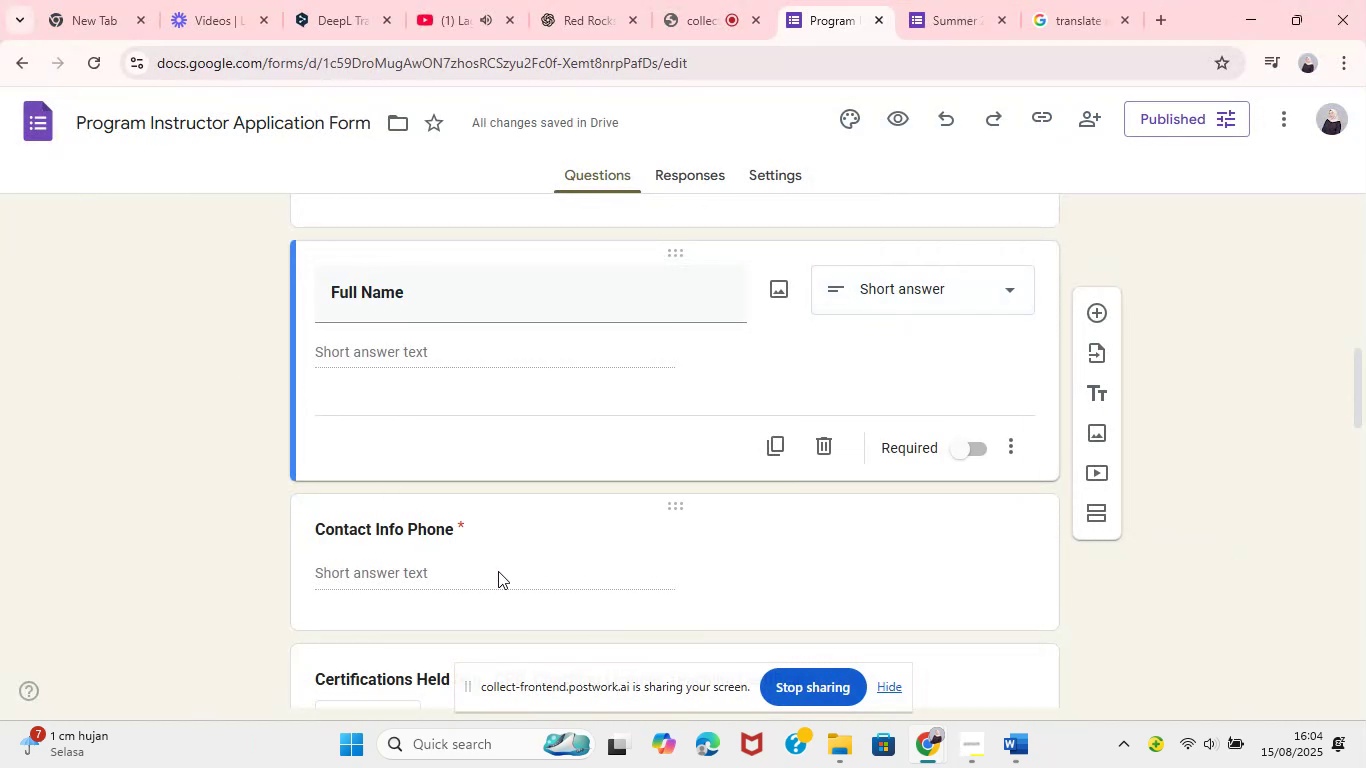 
left_click([427, 288])
 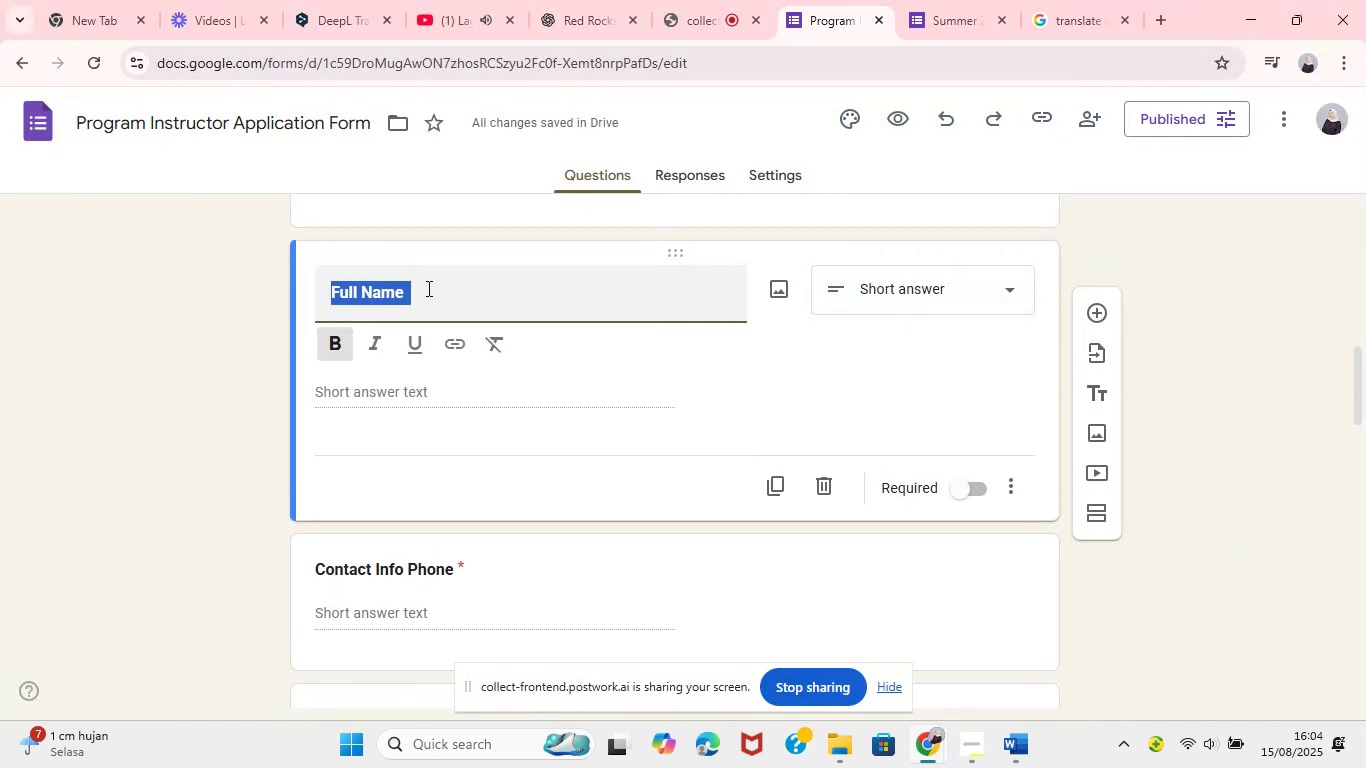 
key(Control+V)
 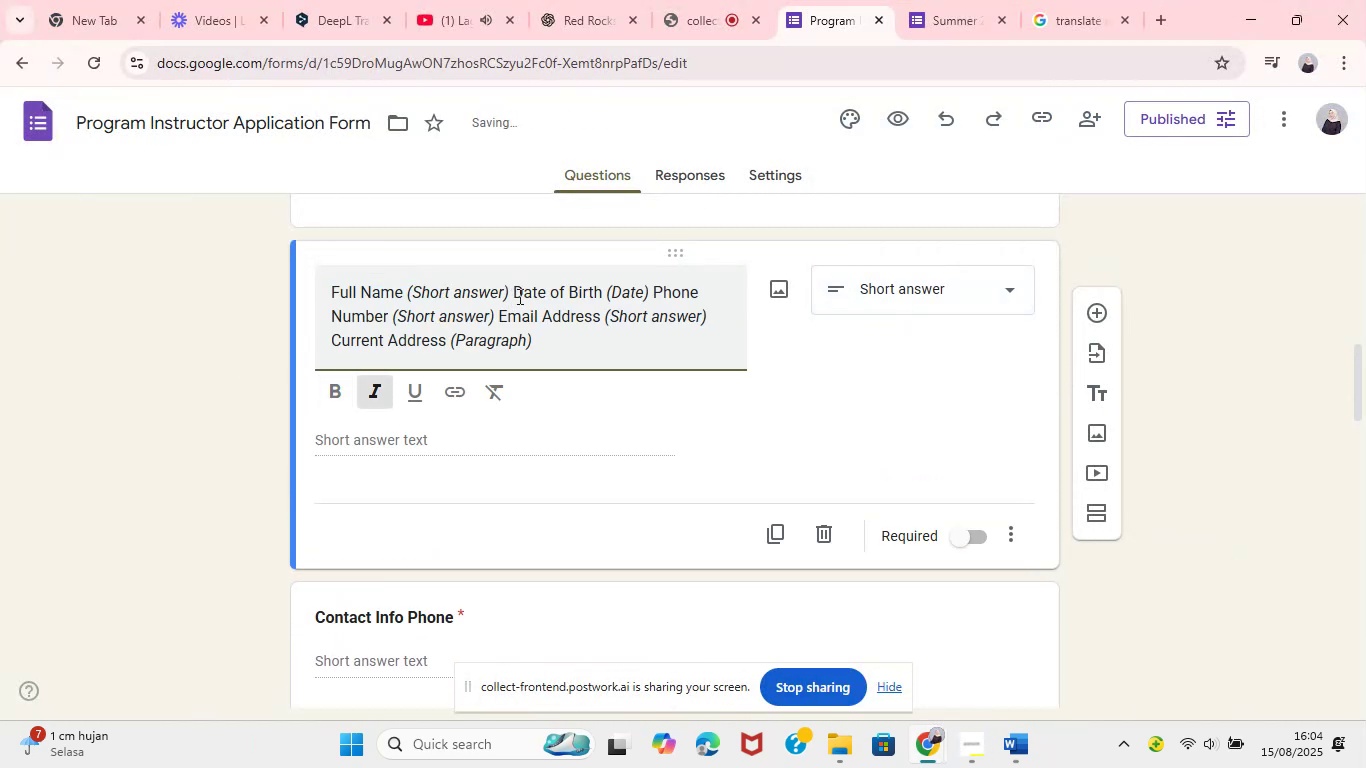 
left_click_drag(start_coordinate=[513, 294], to_coordinate=[324, 292])
 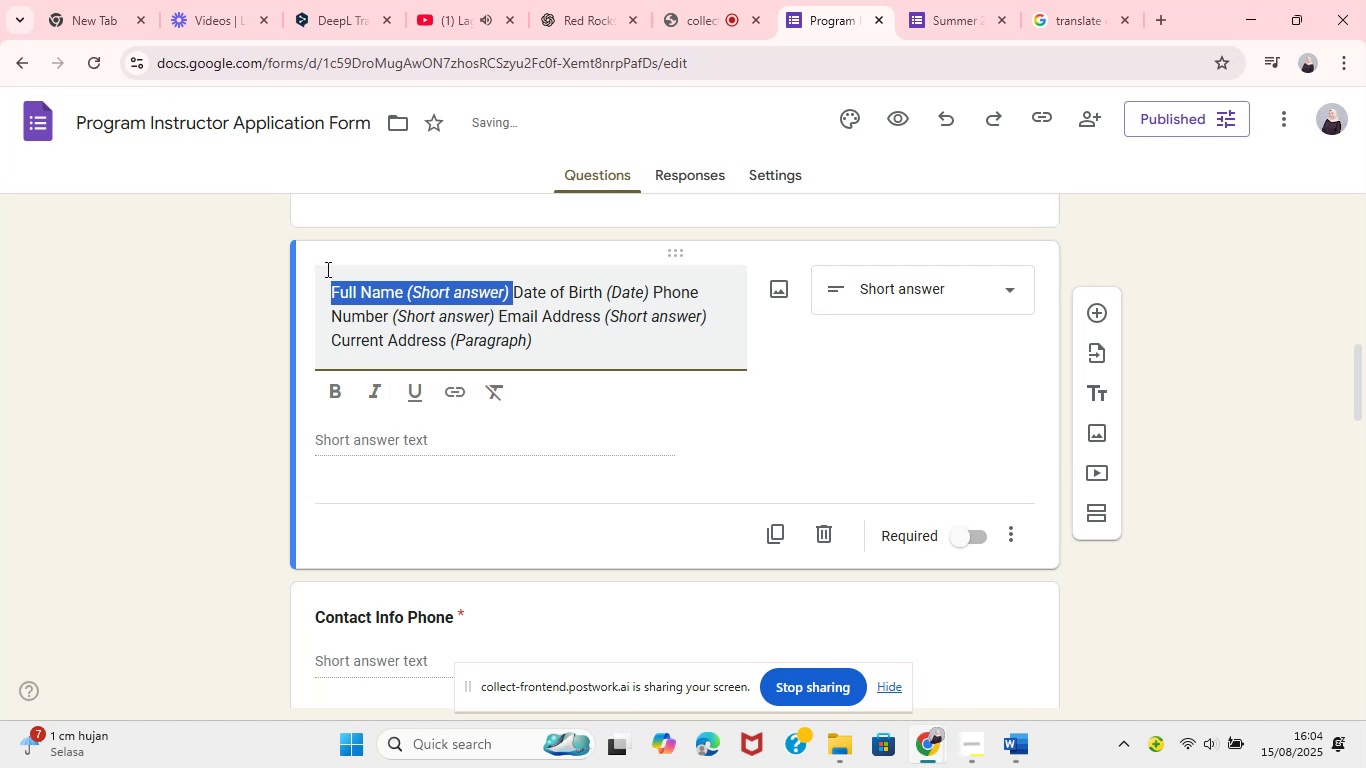 
key(Backspace)
 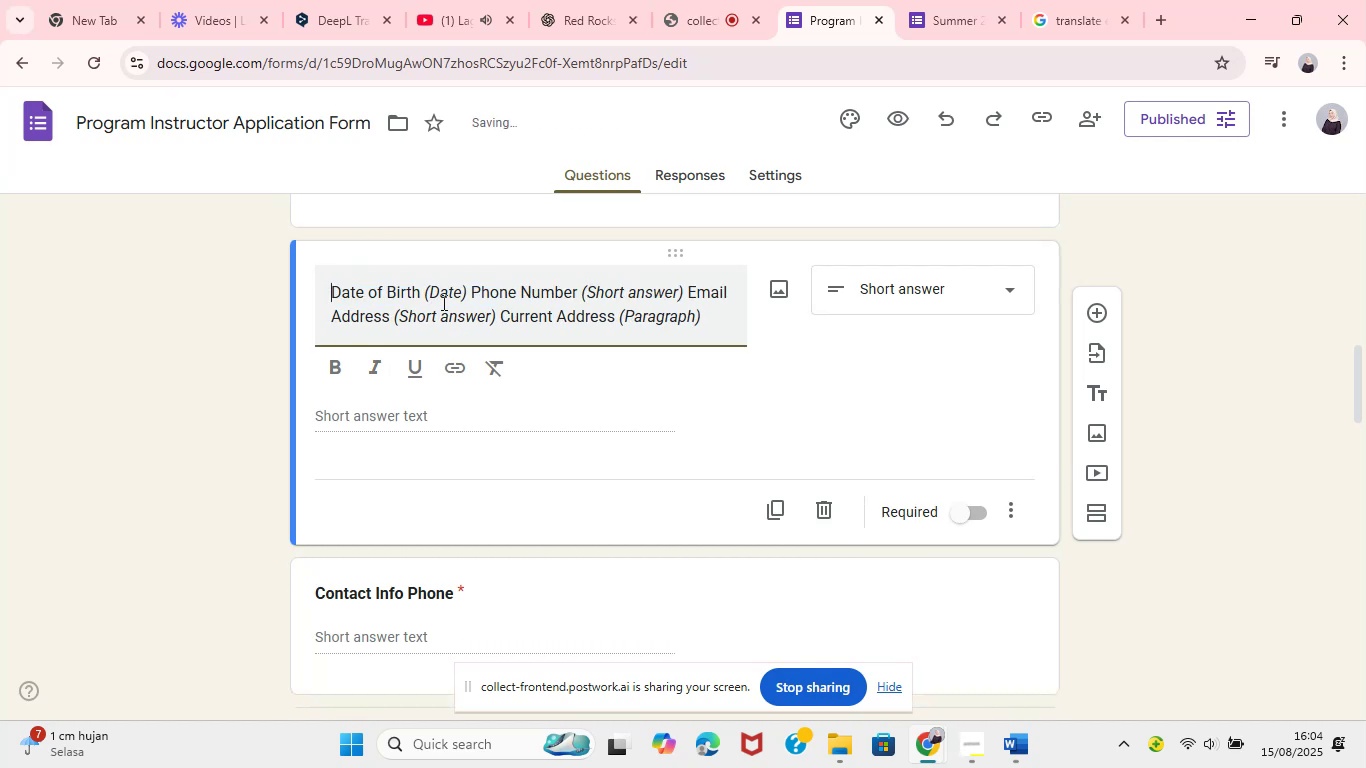 
left_click_drag(start_coordinate=[431, 290], to_coordinate=[721, 331])
 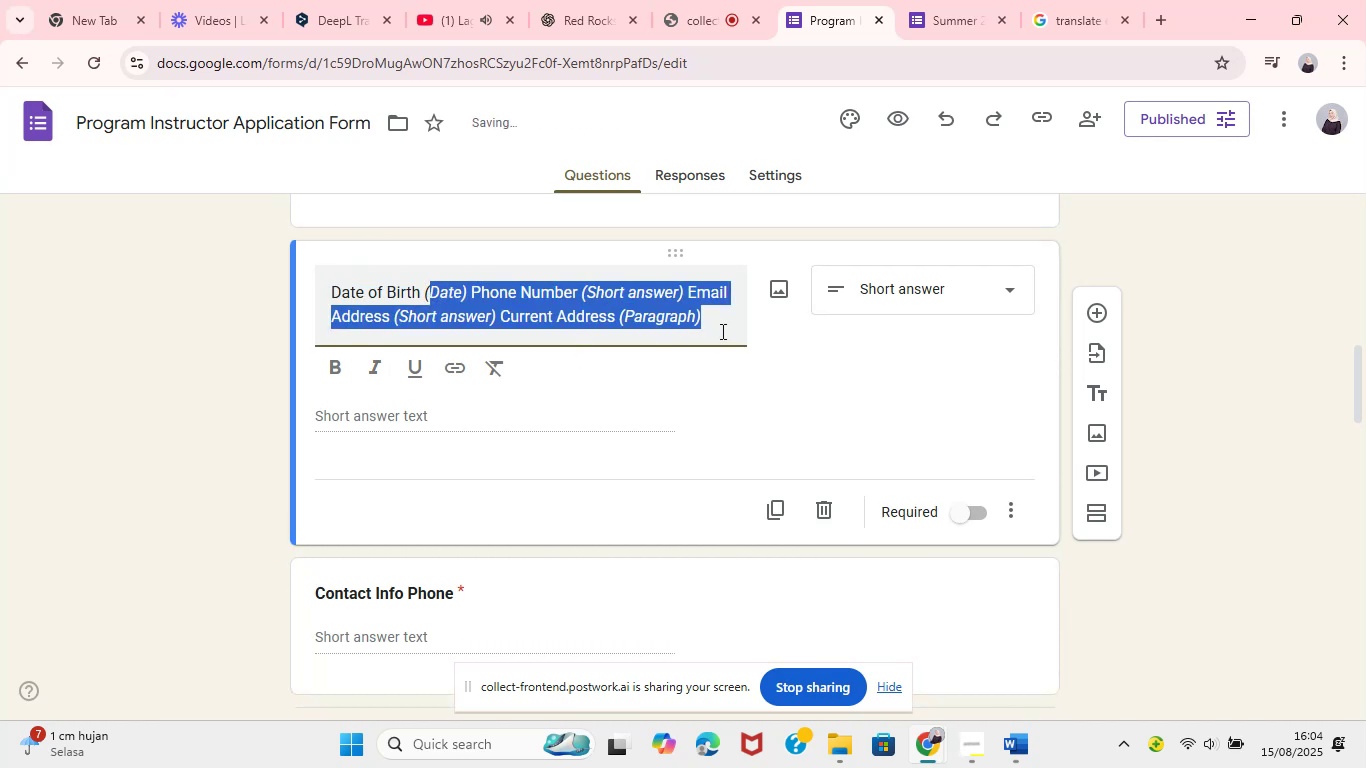 
key(Backspace)
 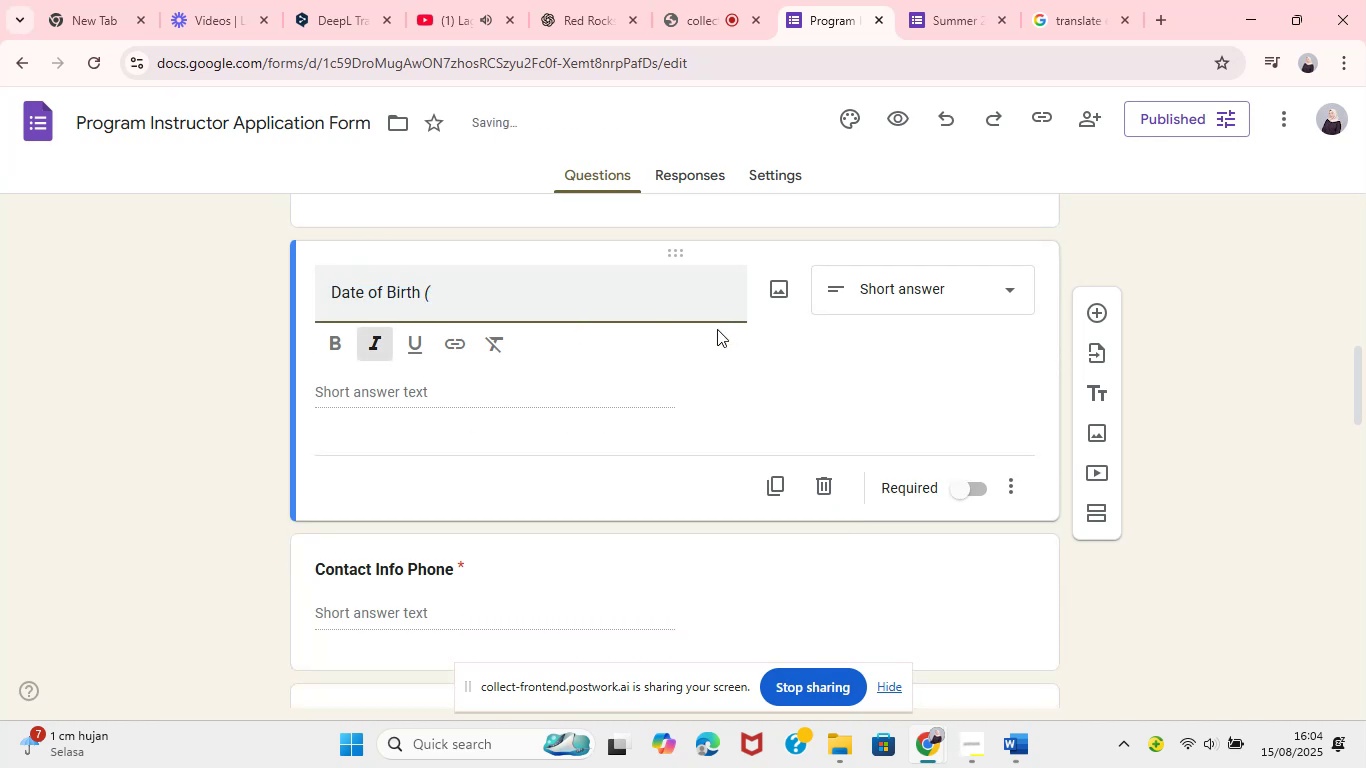 
key(Backspace)
 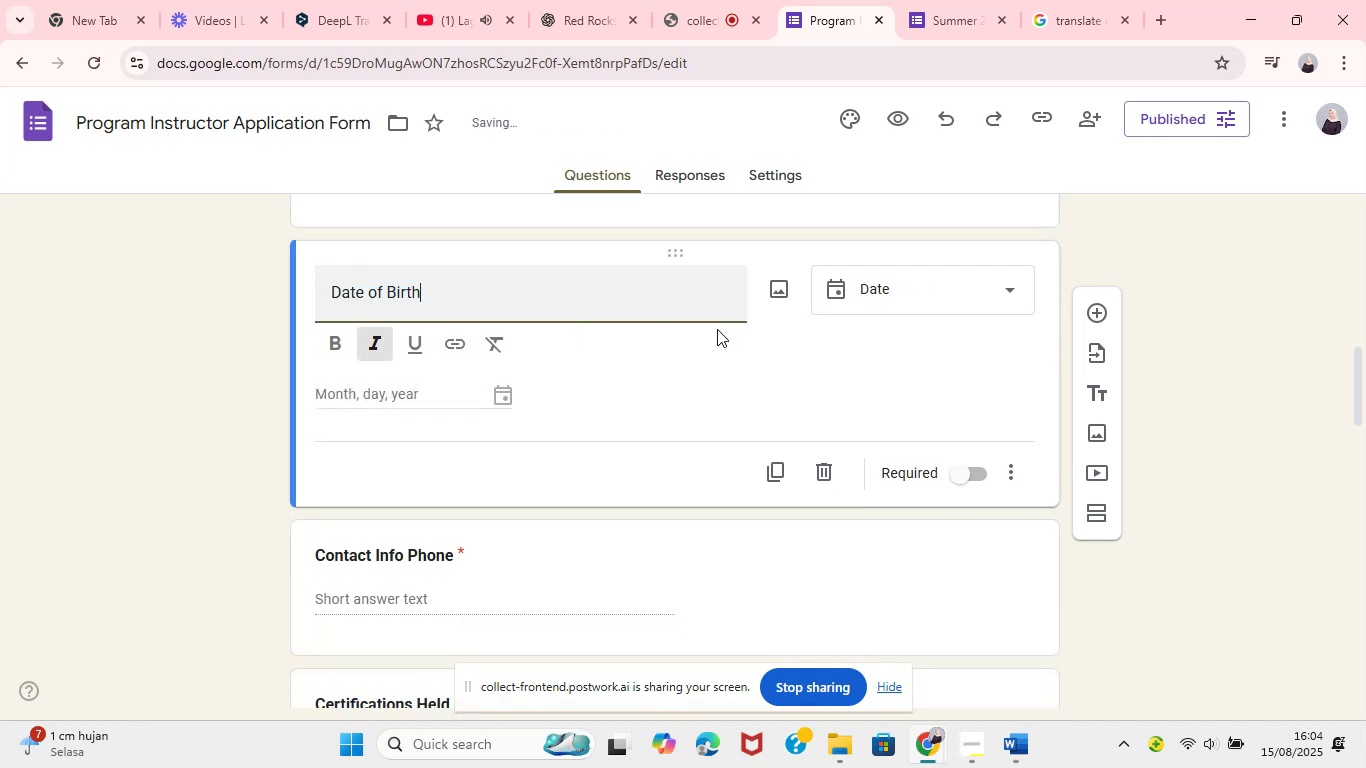 
key(Backspace)
 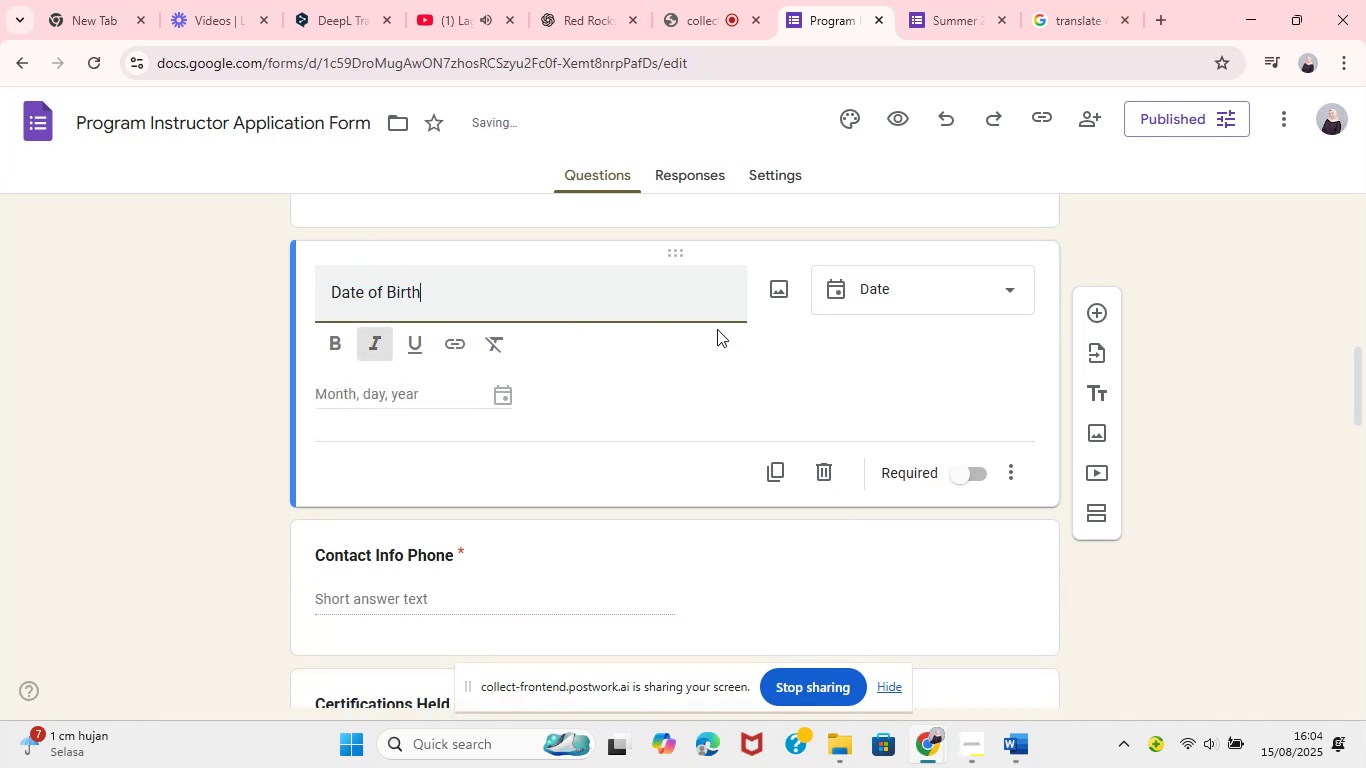 
key(Control+ControlLeft)
 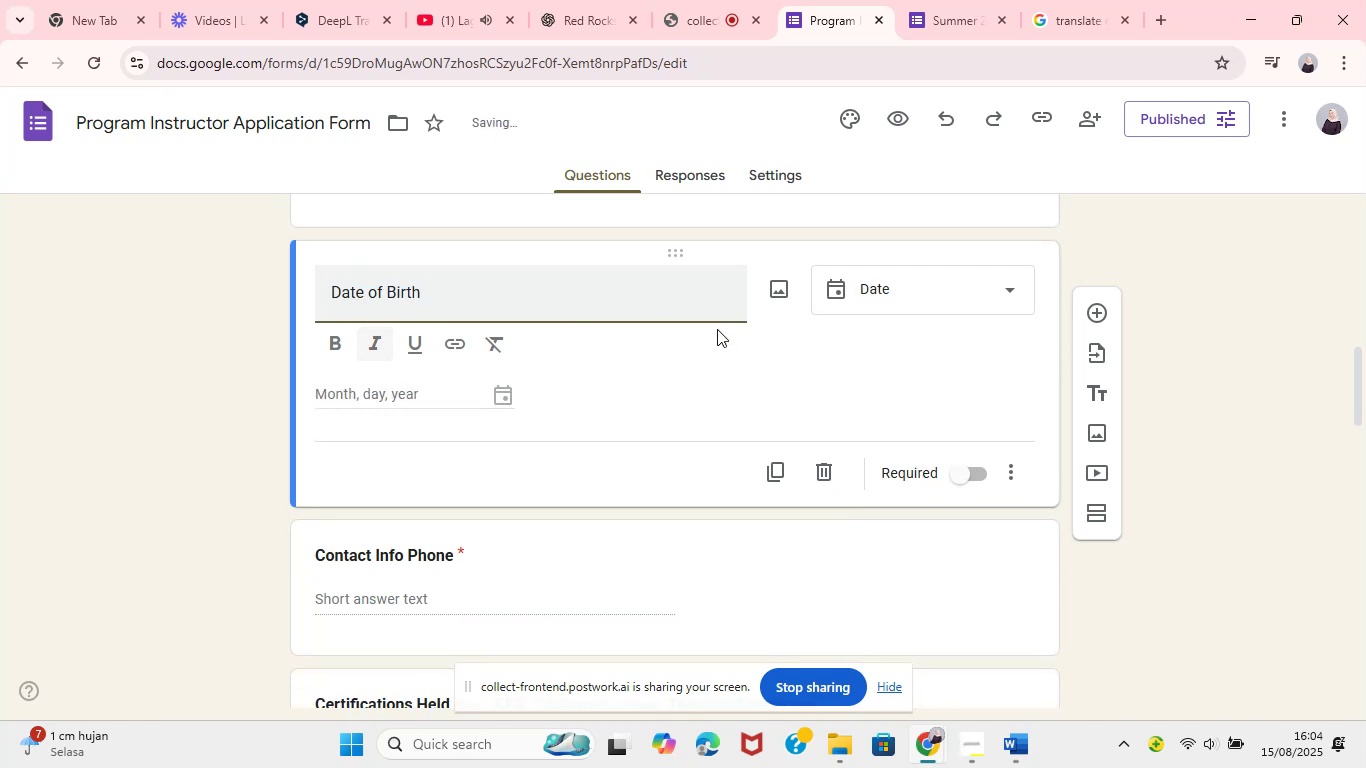 
key(Control+A)
 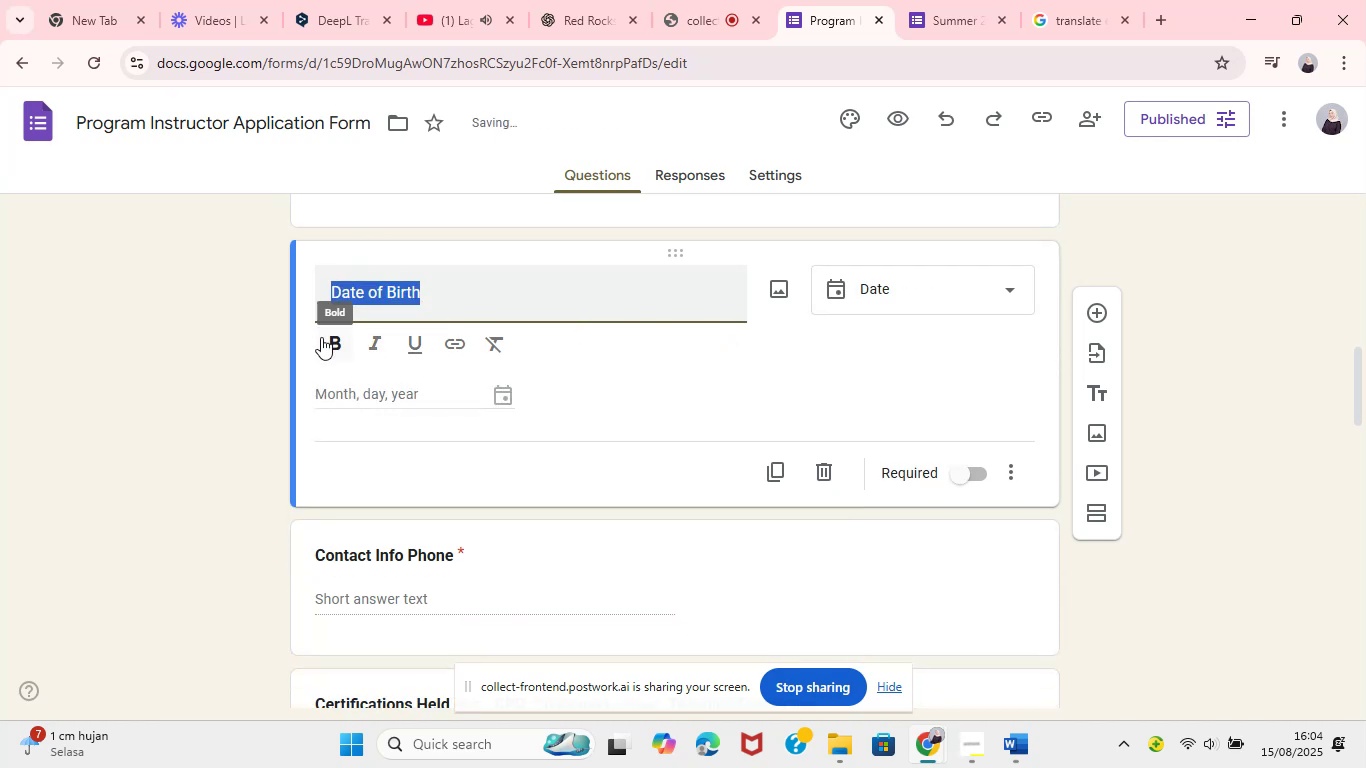 
left_click([325, 341])
 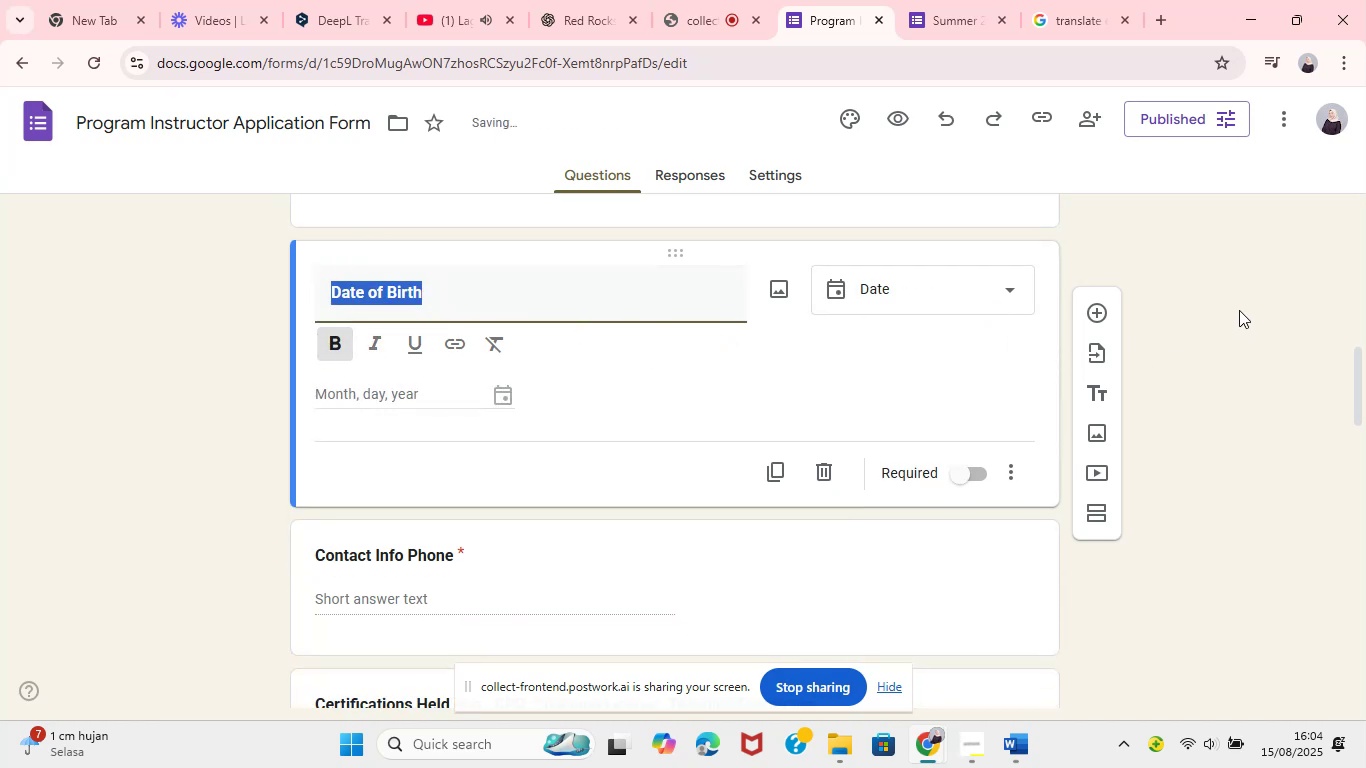 
left_click([1239, 309])
 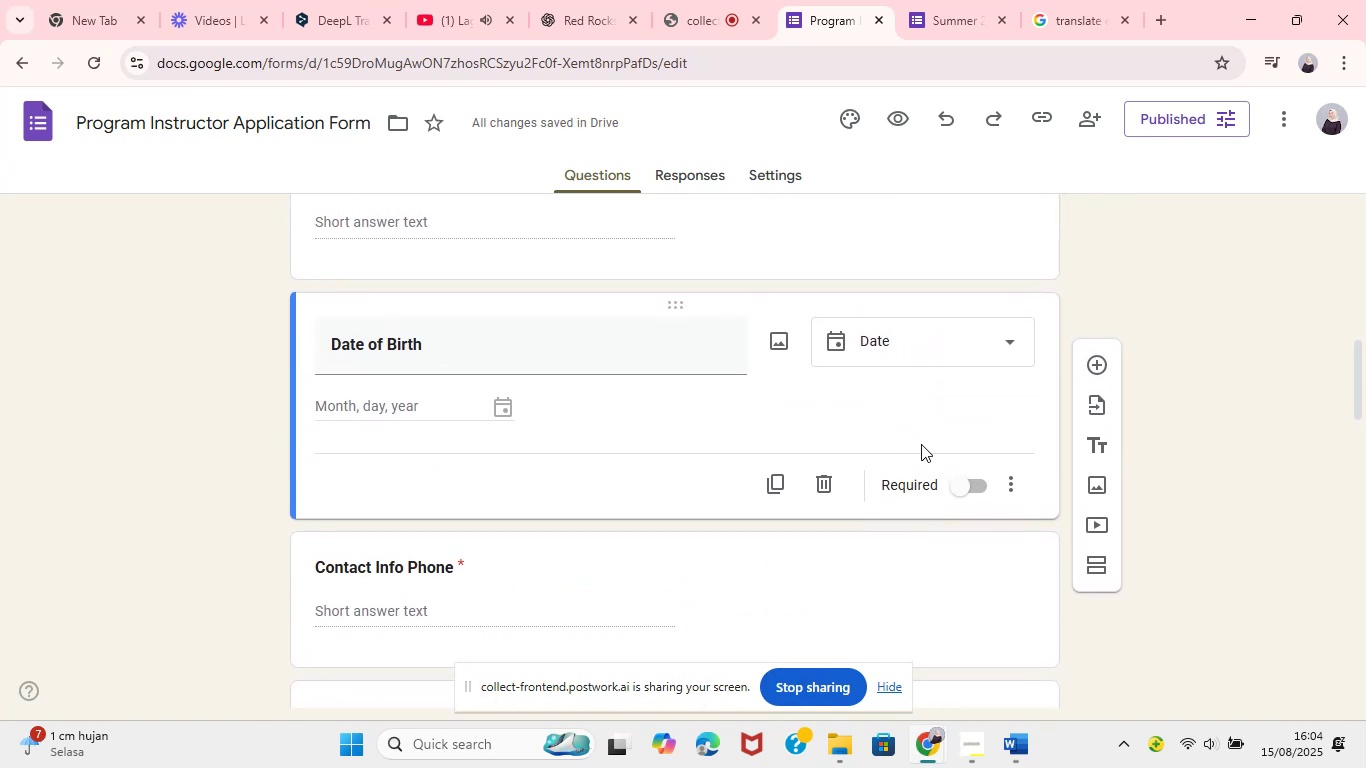 
wait(8.28)
 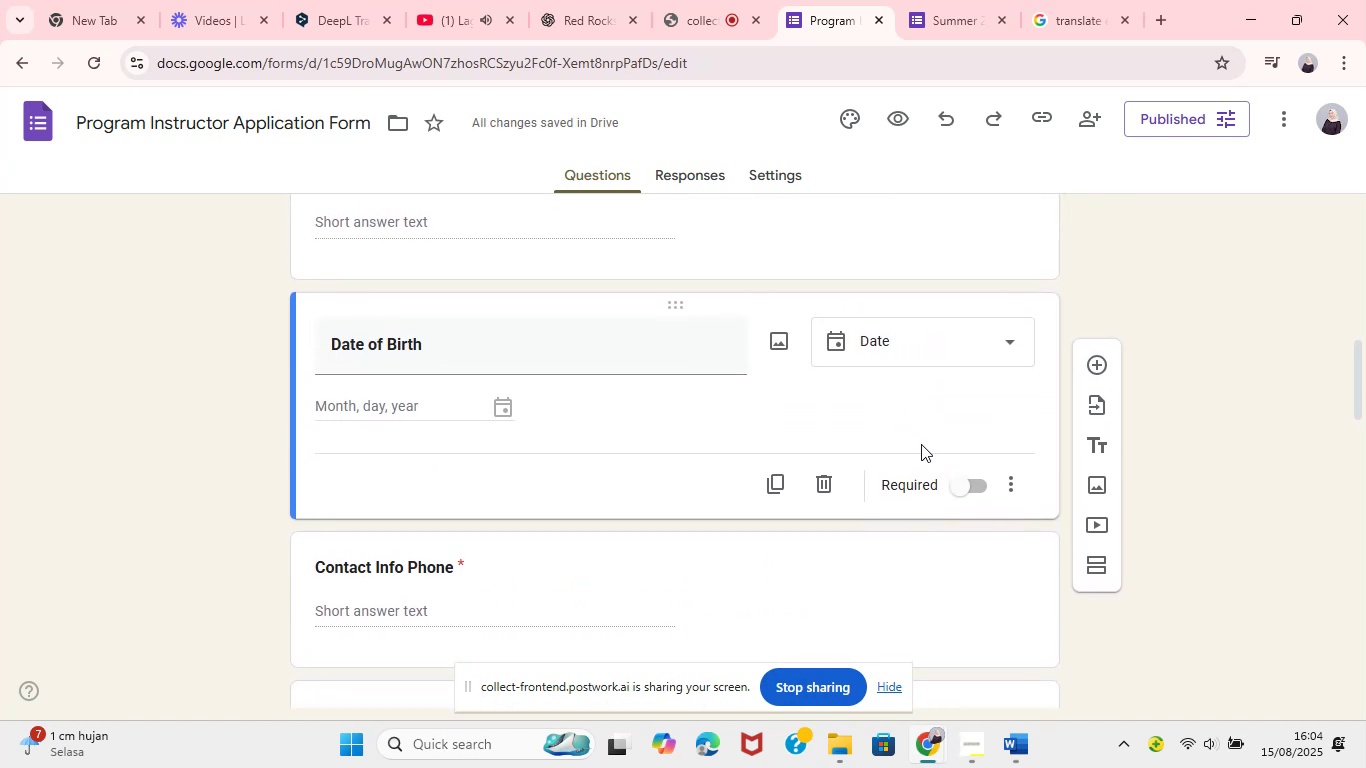 
mouse_move([874, 682])
 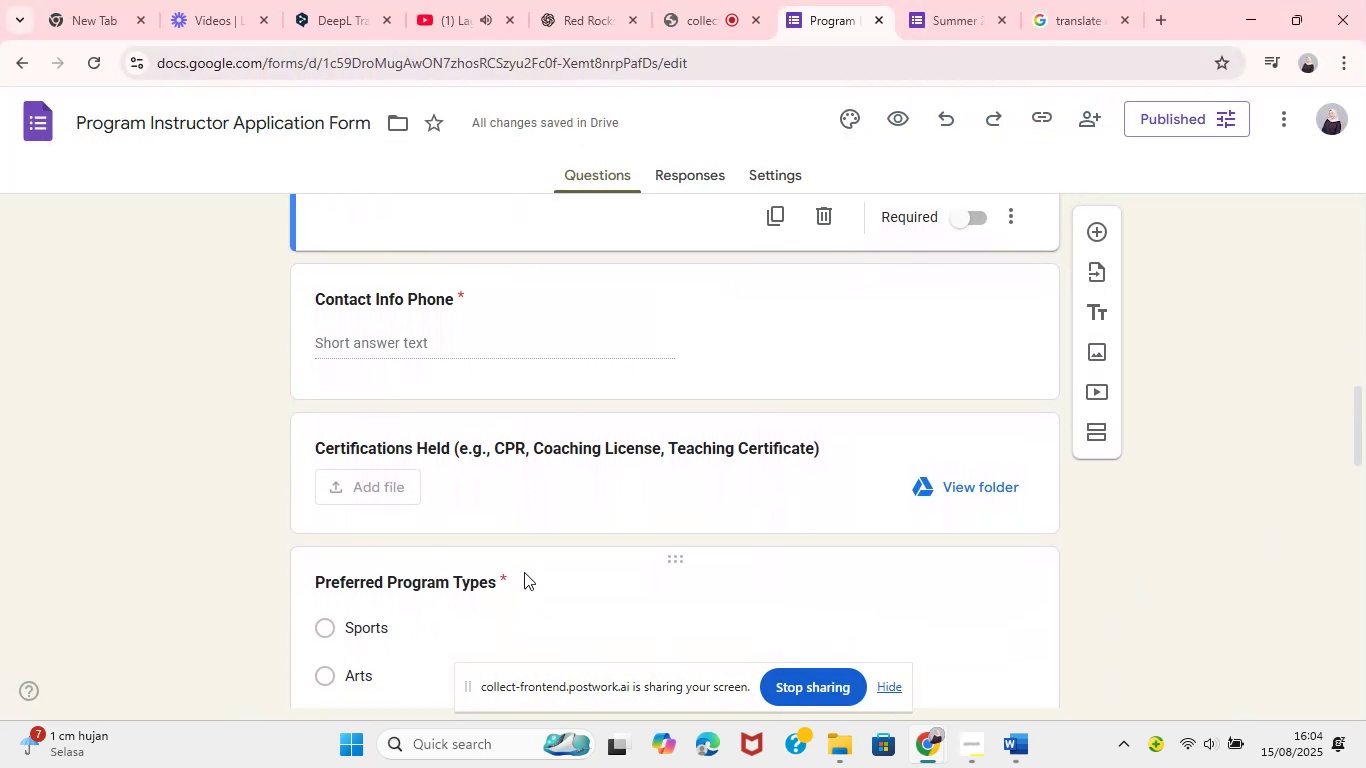 
wait(5.03)
 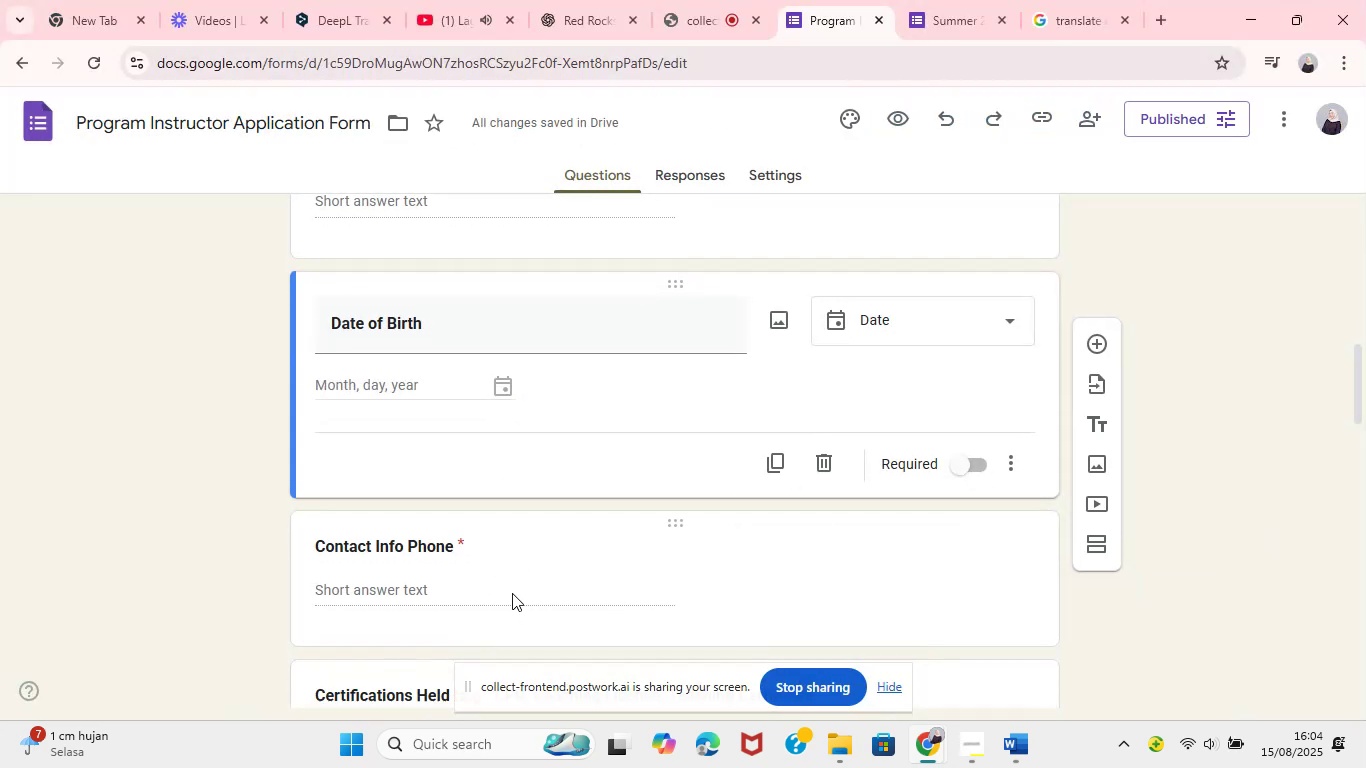 
left_click([416, 294])
 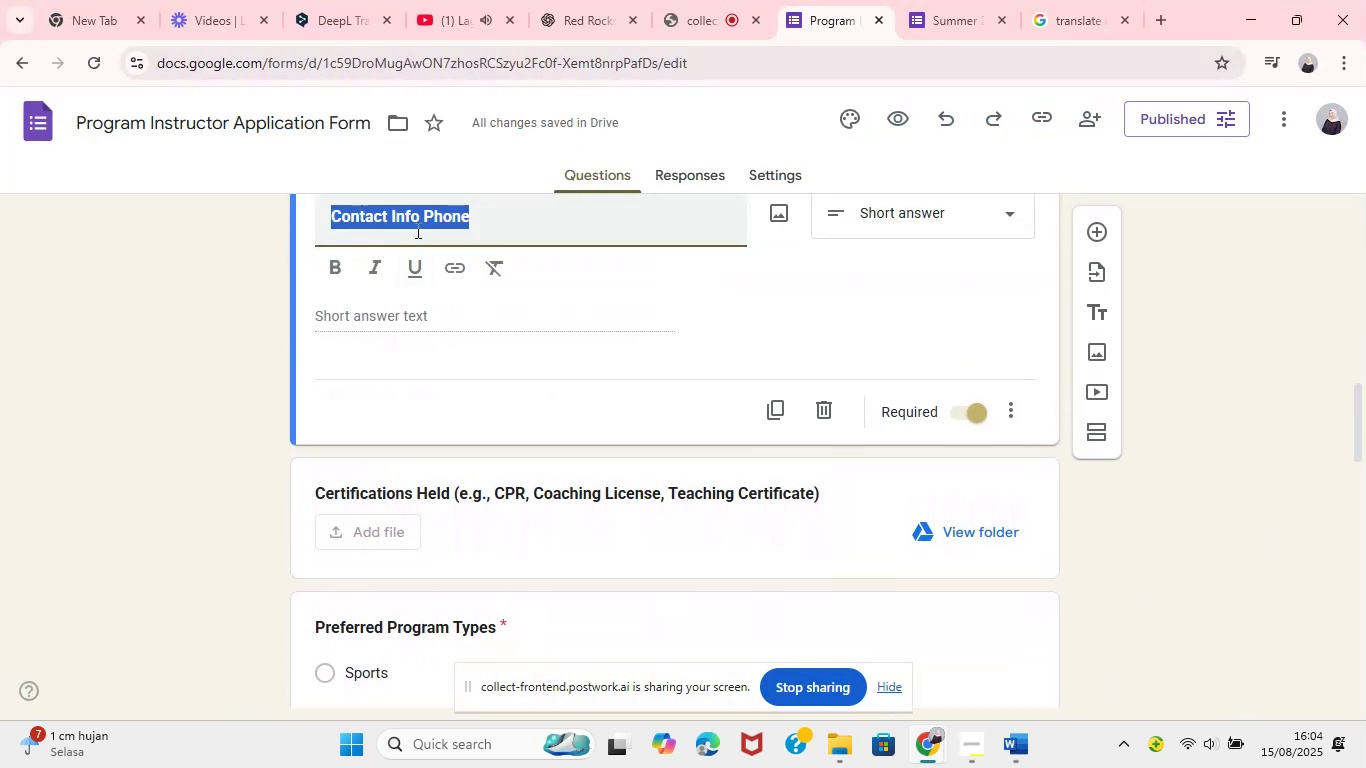 
left_click([417, 225])
 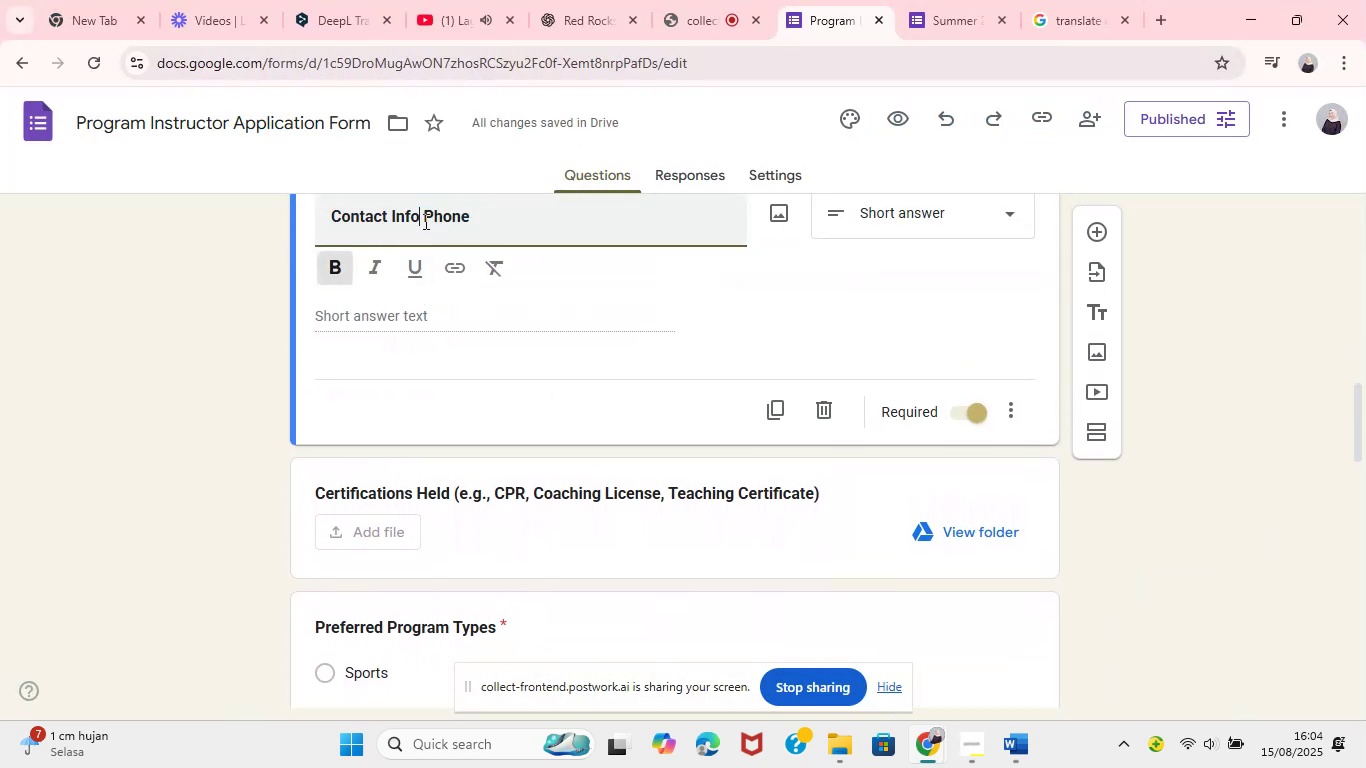 
left_click_drag(start_coordinate=[424, 221], to_coordinate=[336, 221])
 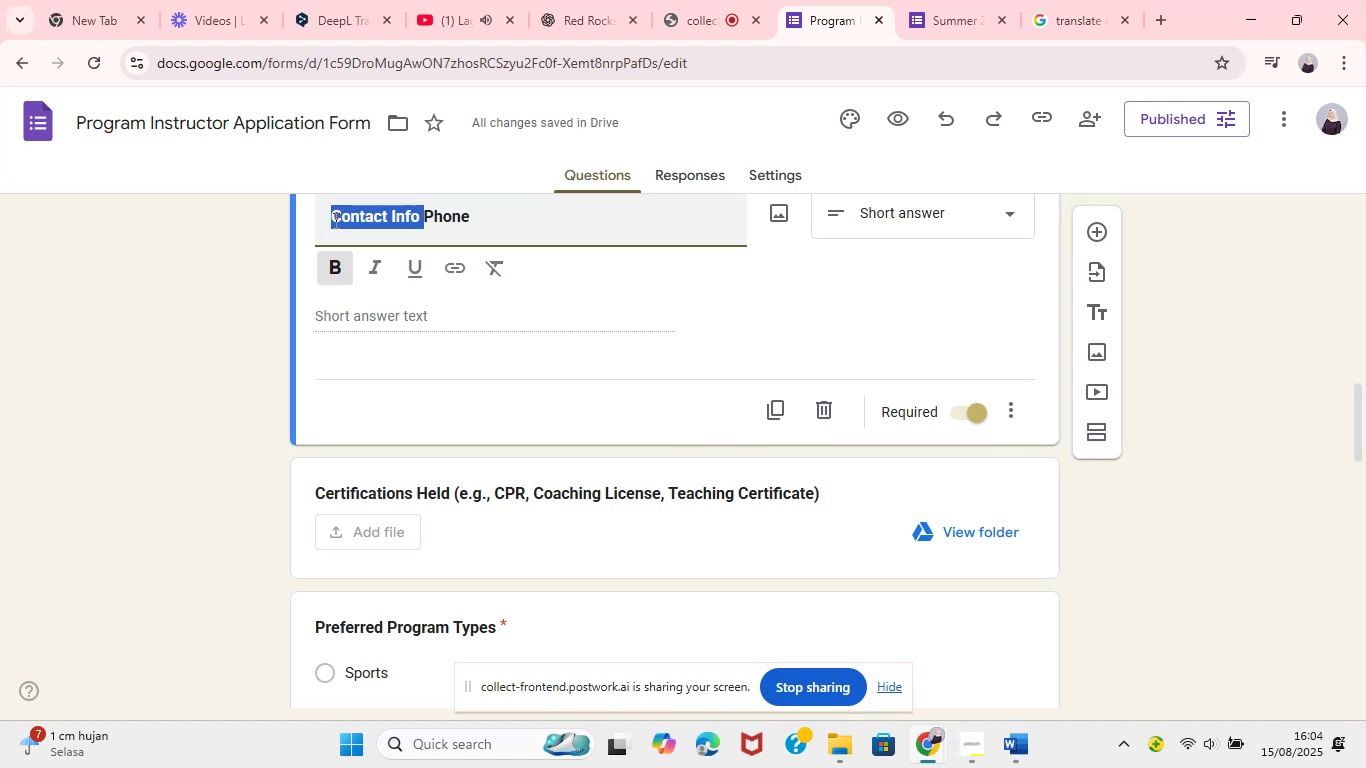 
key(Backspace)
 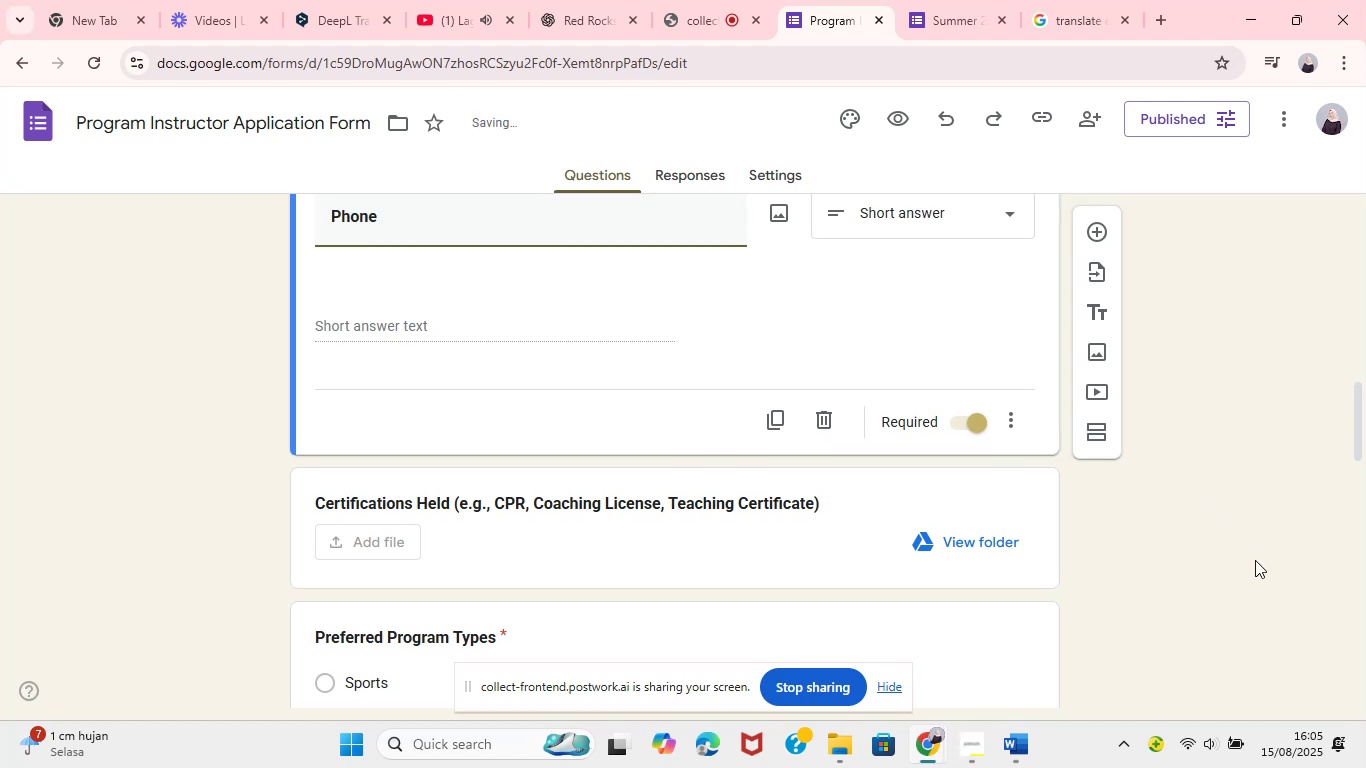 
left_click([1255, 560])
 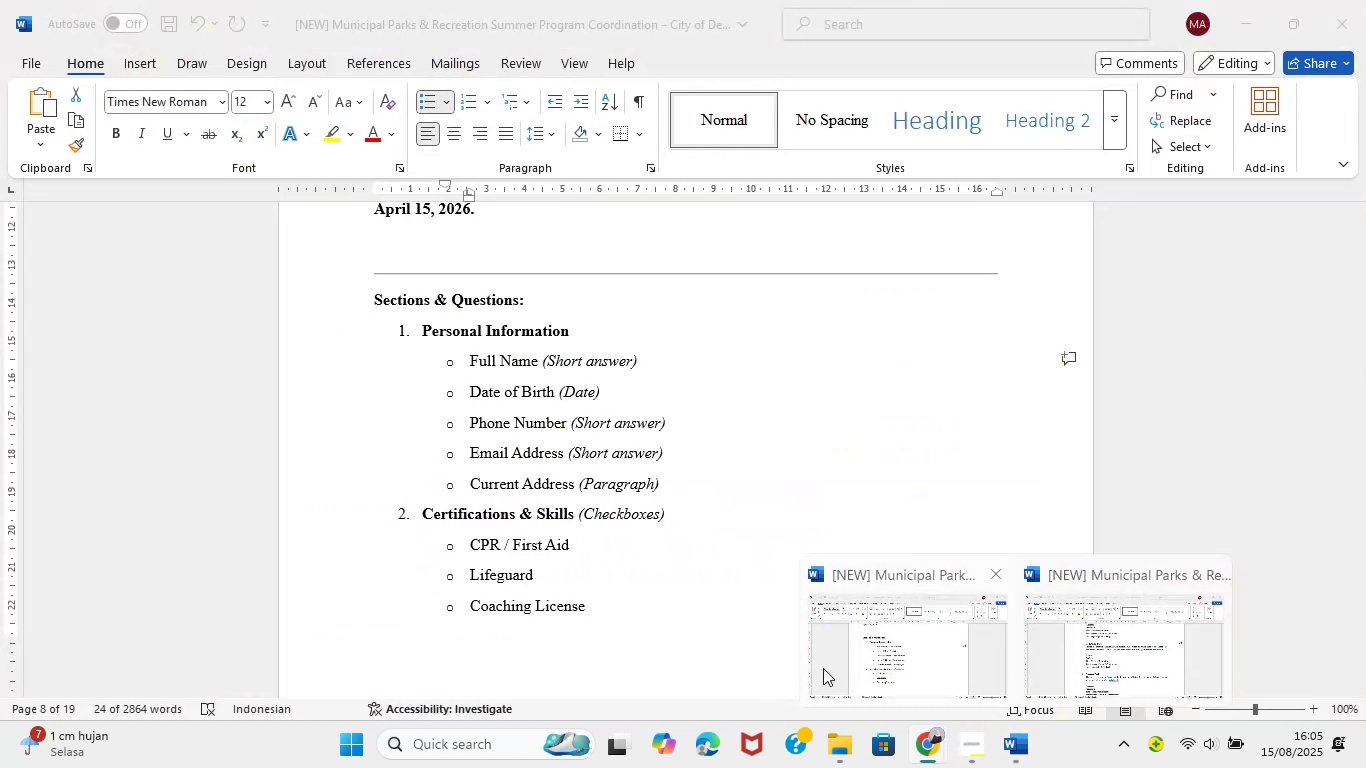 
wait(5.83)
 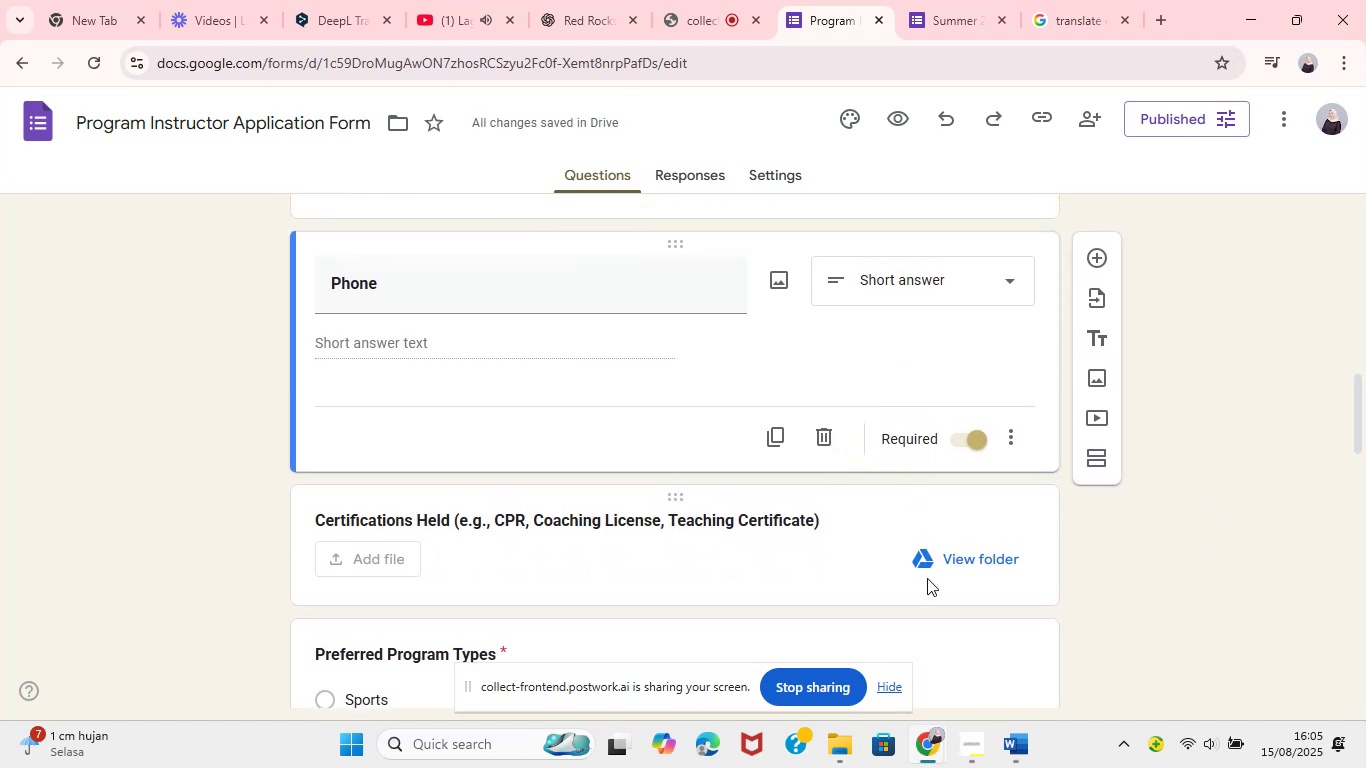 
left_click([451, 282])
 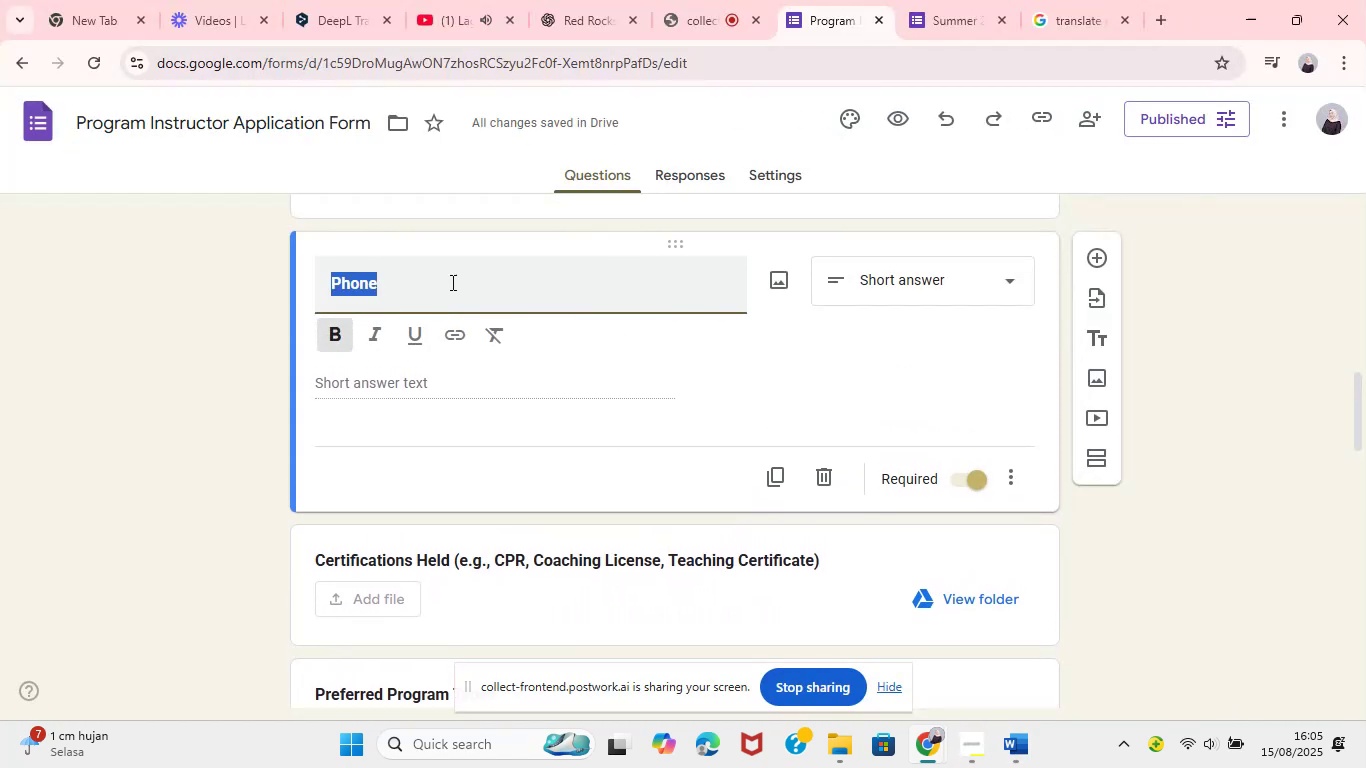 
left_click([451, 282])
 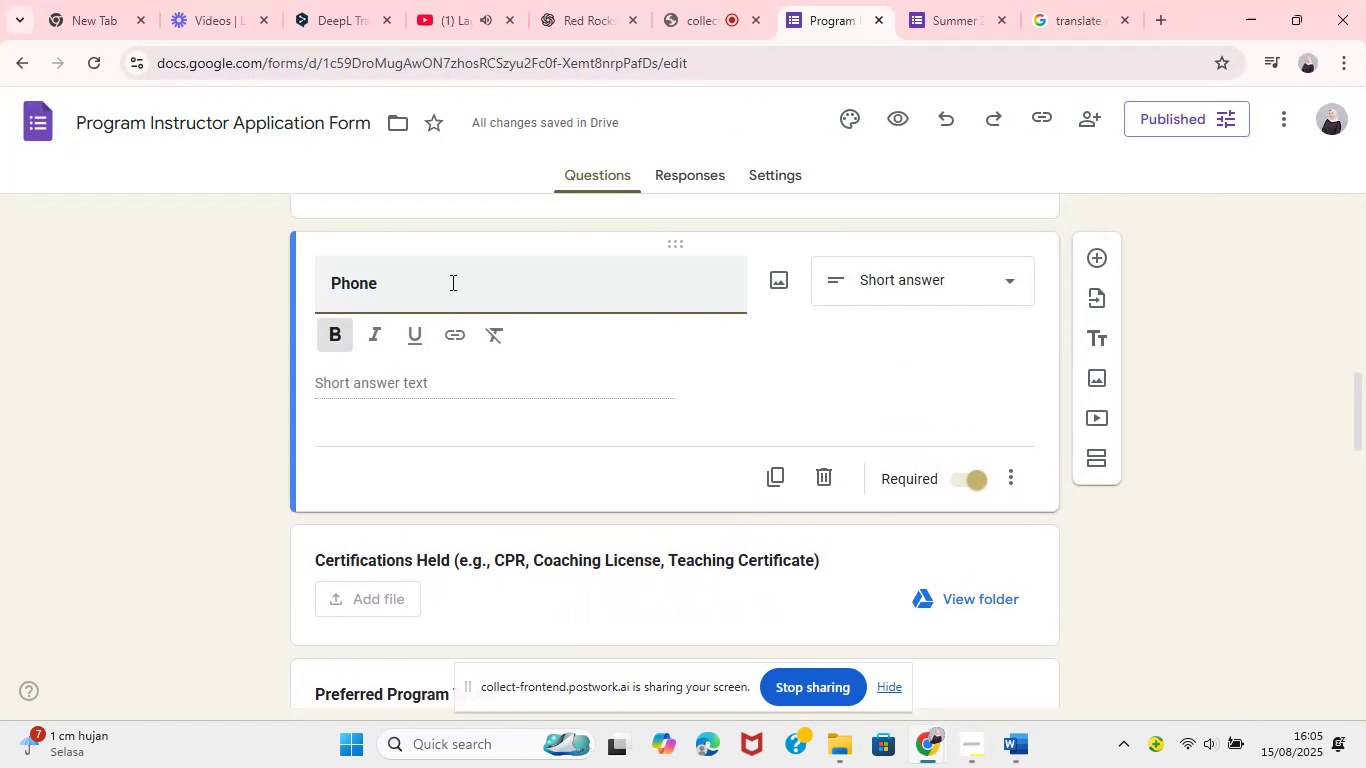 
type( Number)
 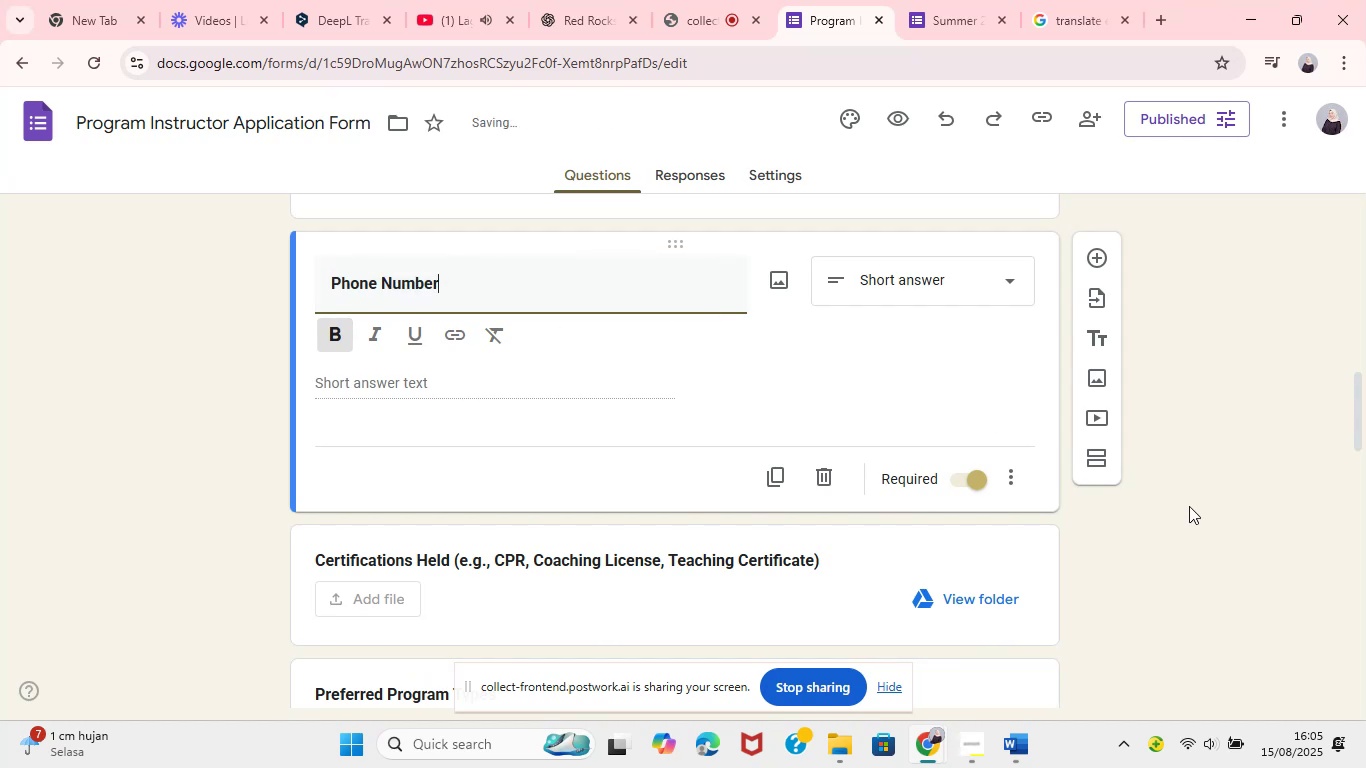 
left_click([1191, 511])
 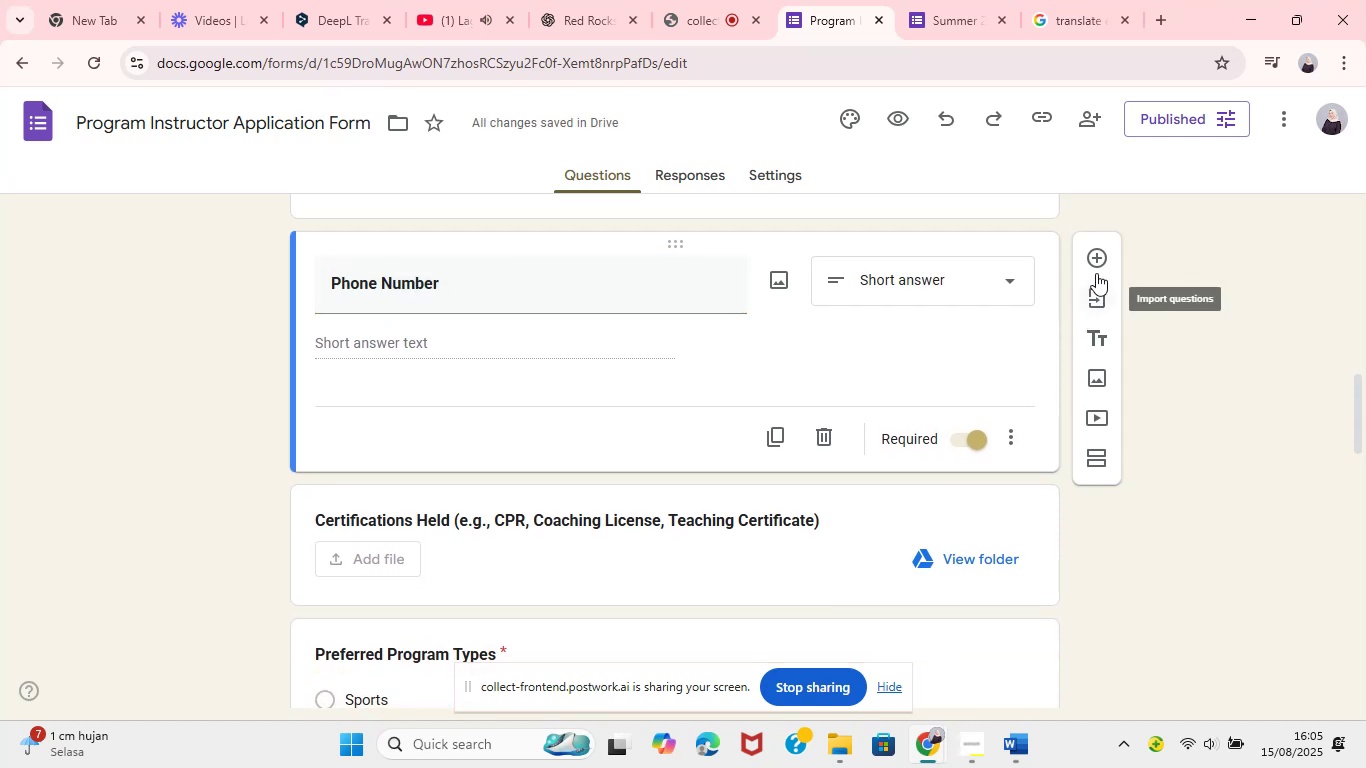 
mouse_move([1073, 268])
 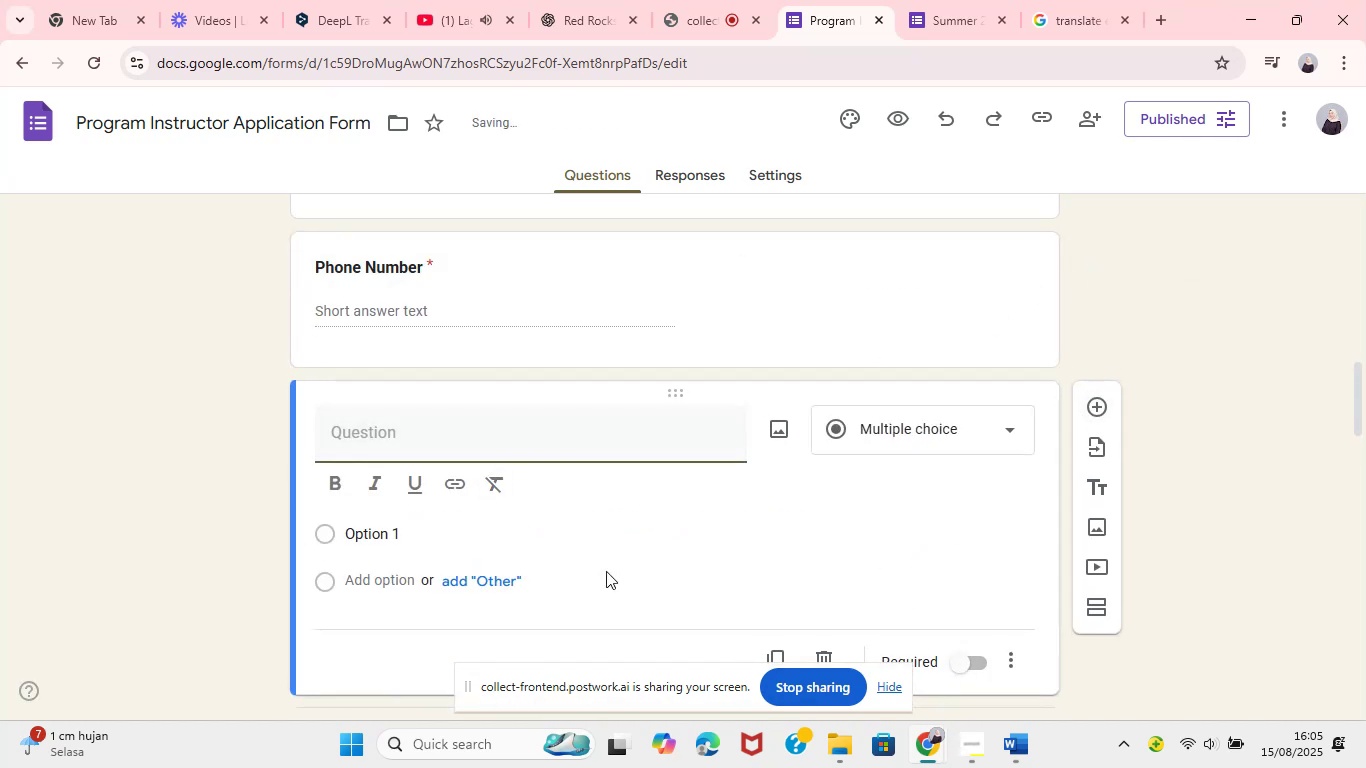 
left_click([1096, 260])
 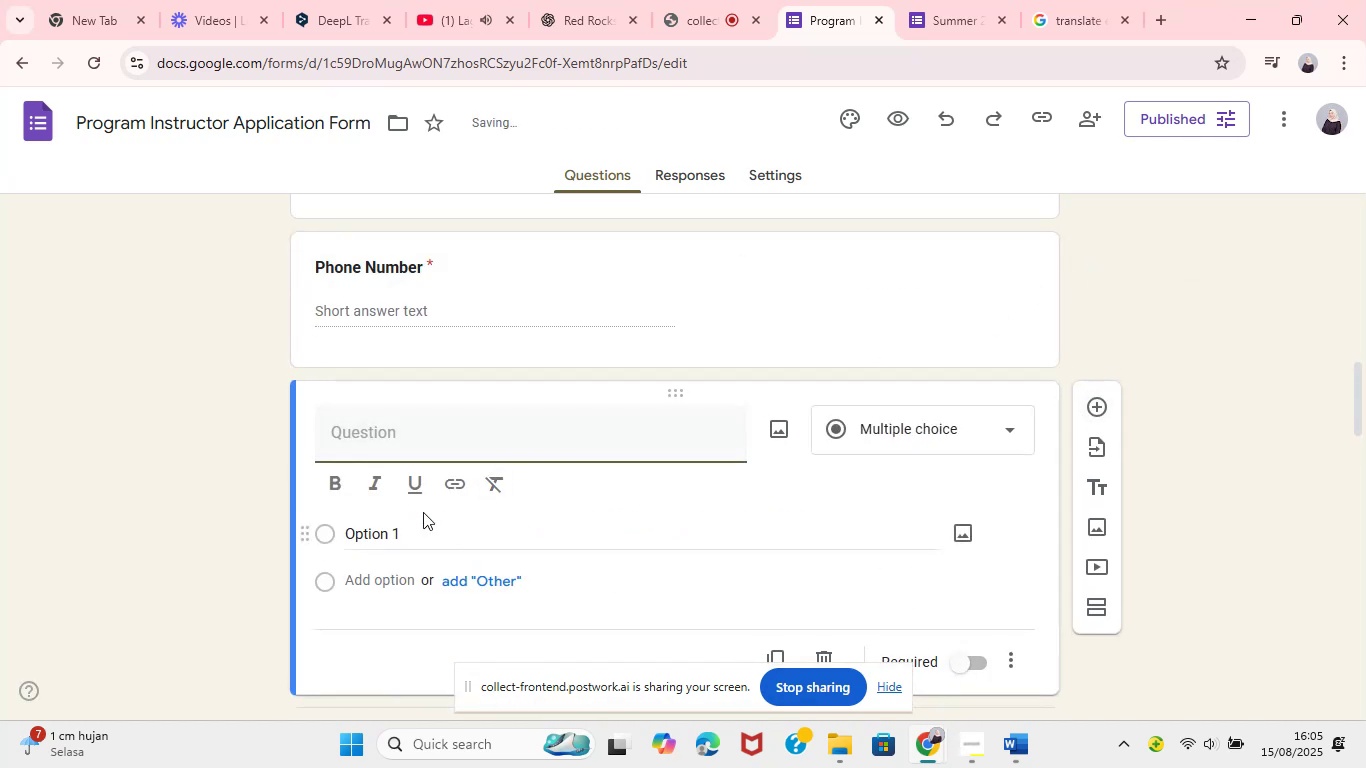 
key(Control+V)
 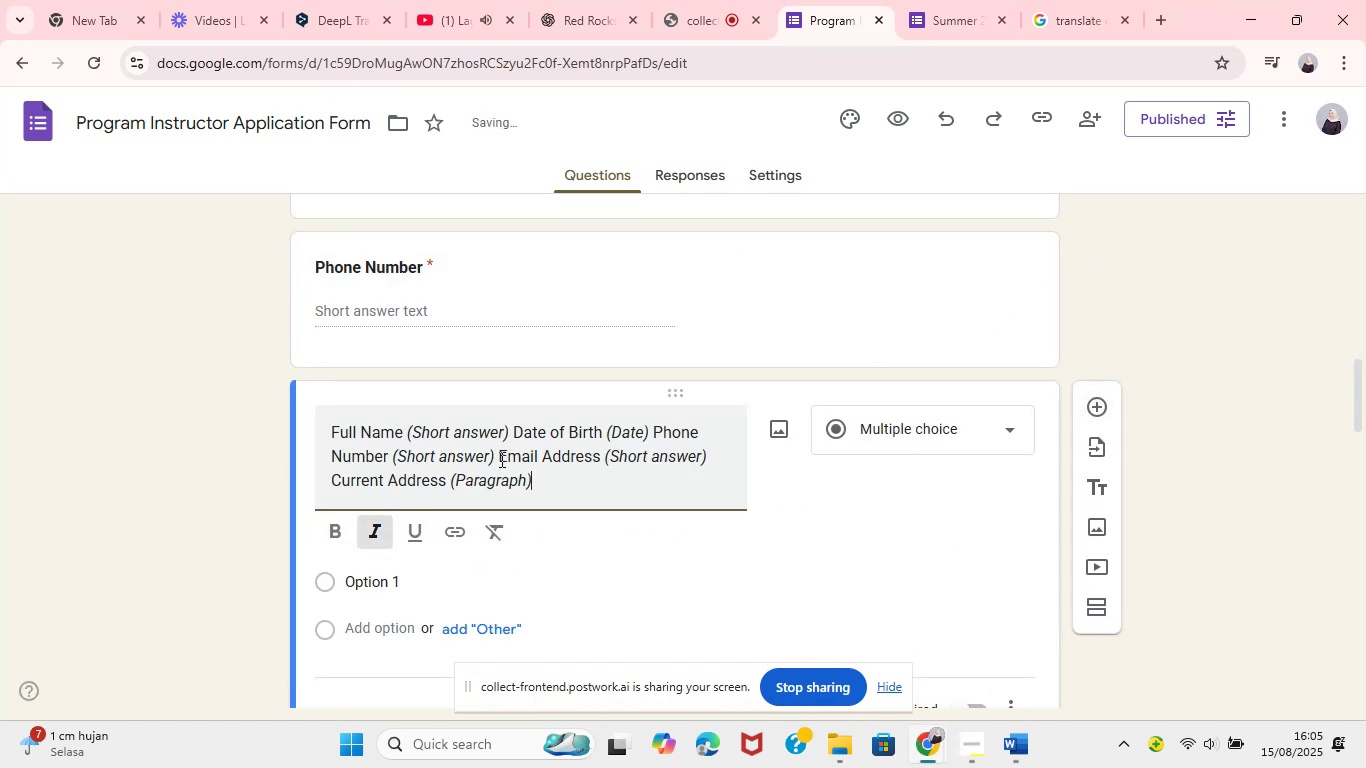 
left_click_drag(start_coordinate=[497, 456], to_coordinate=[269, 402])
 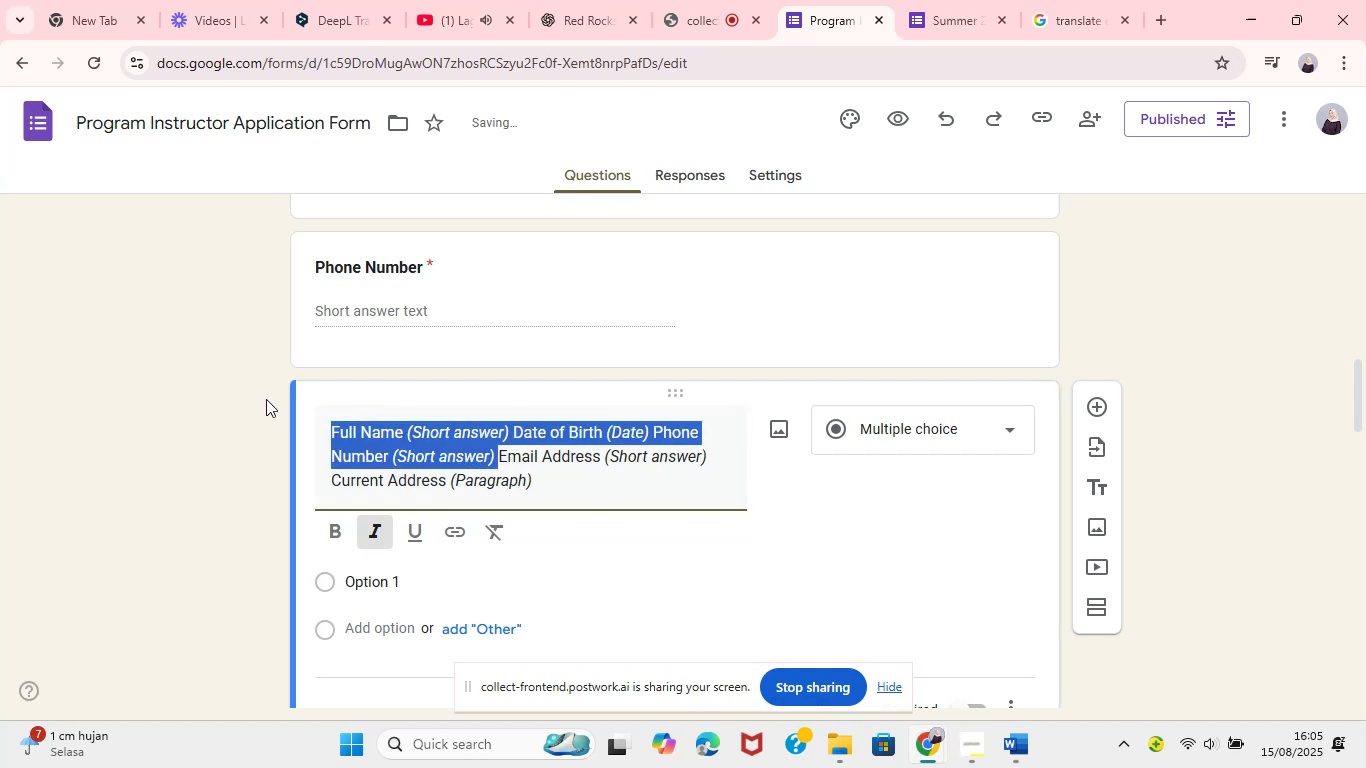 
key(Backspace)
 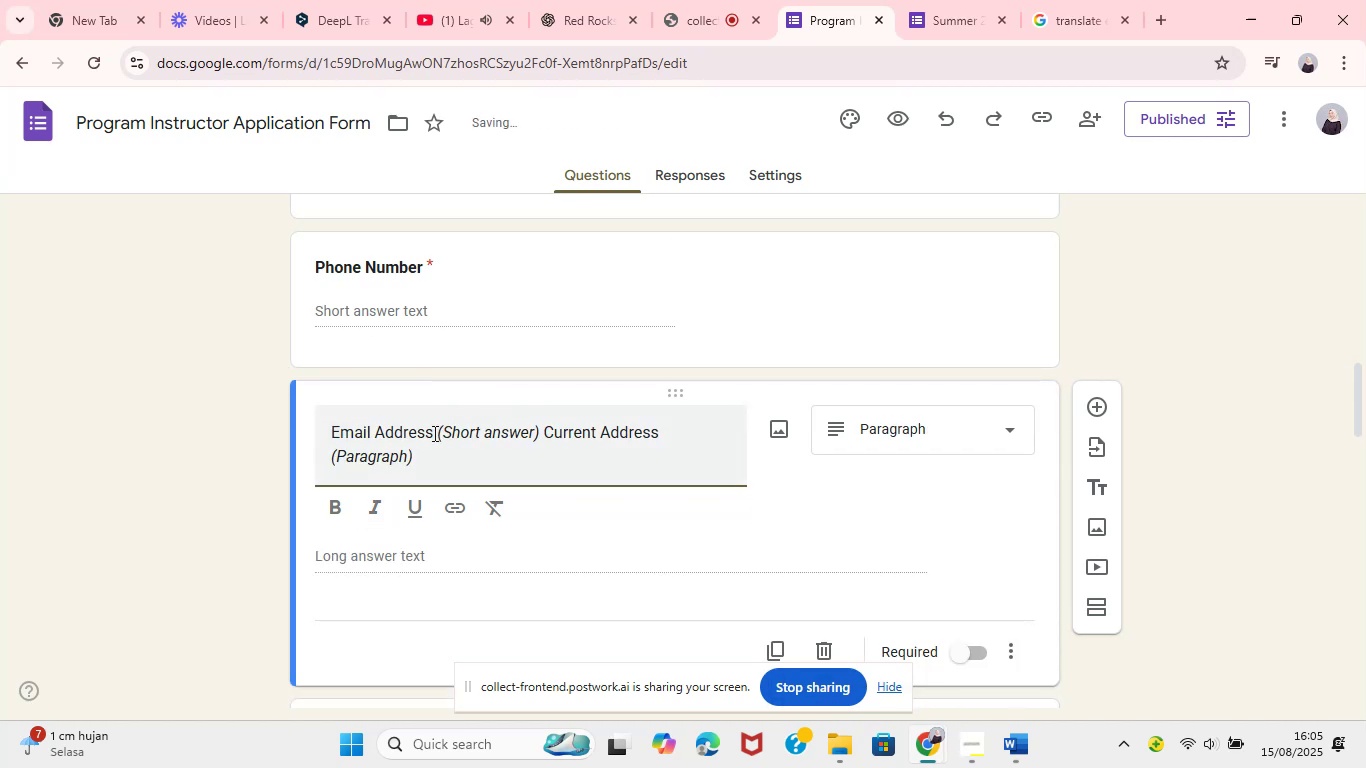 
left_click_drag(start_coordinate=[433, 433], to_coordinate=[487, 509])
 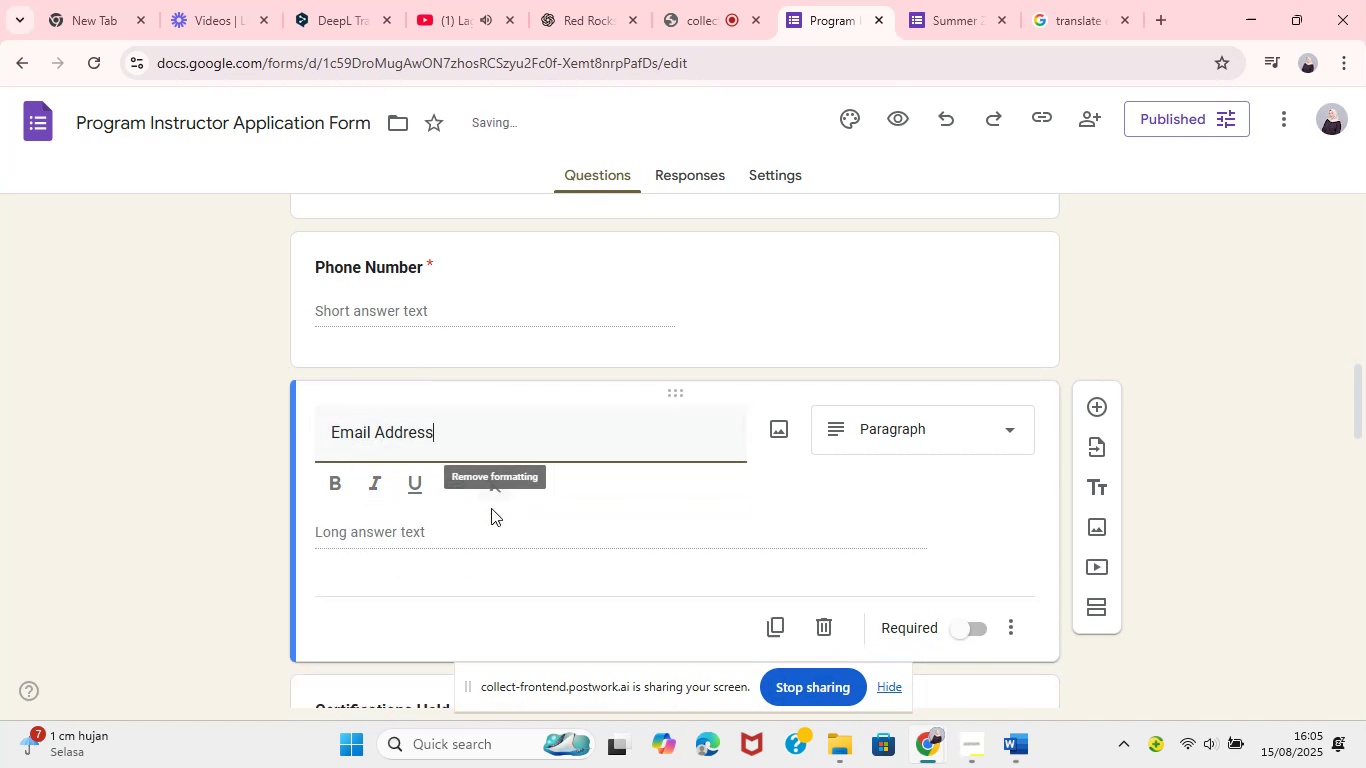 
key(Control+ControlLeft)
 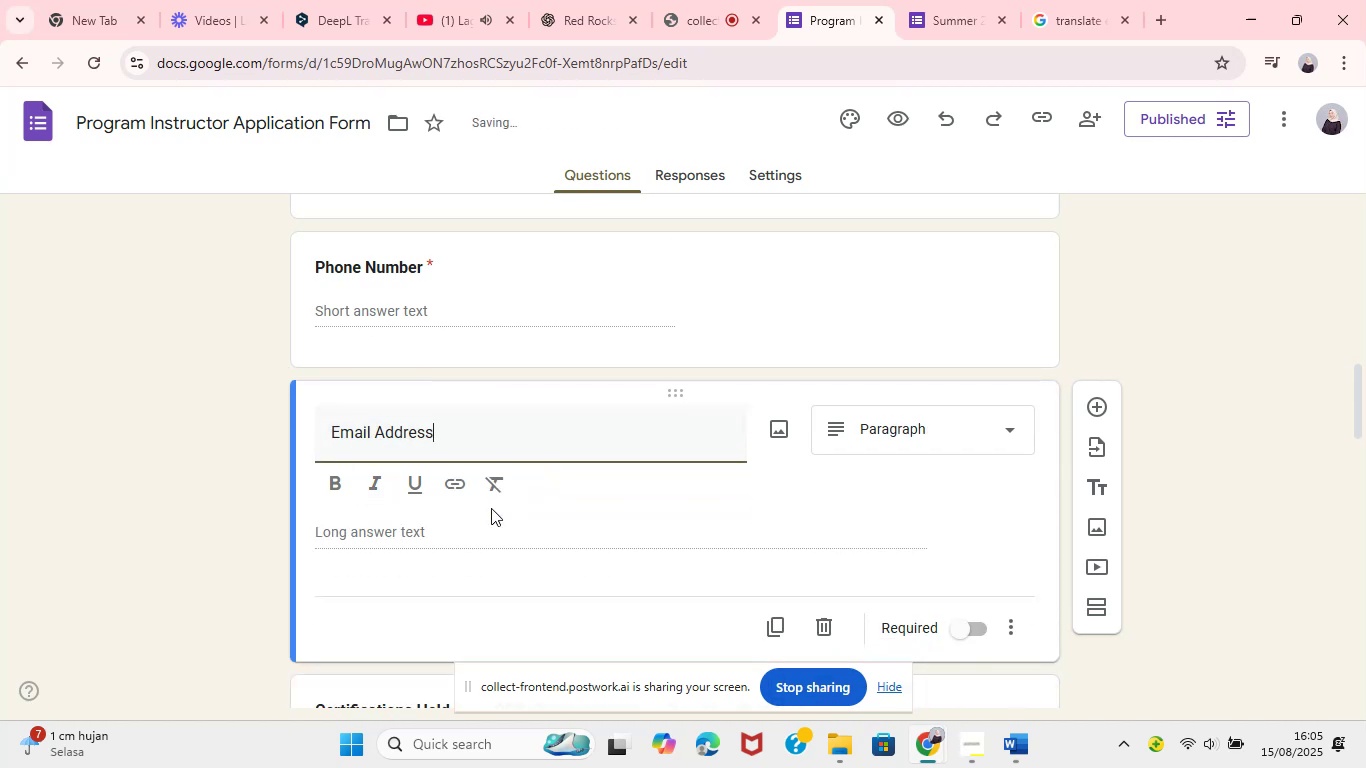 
key(Control+A)
 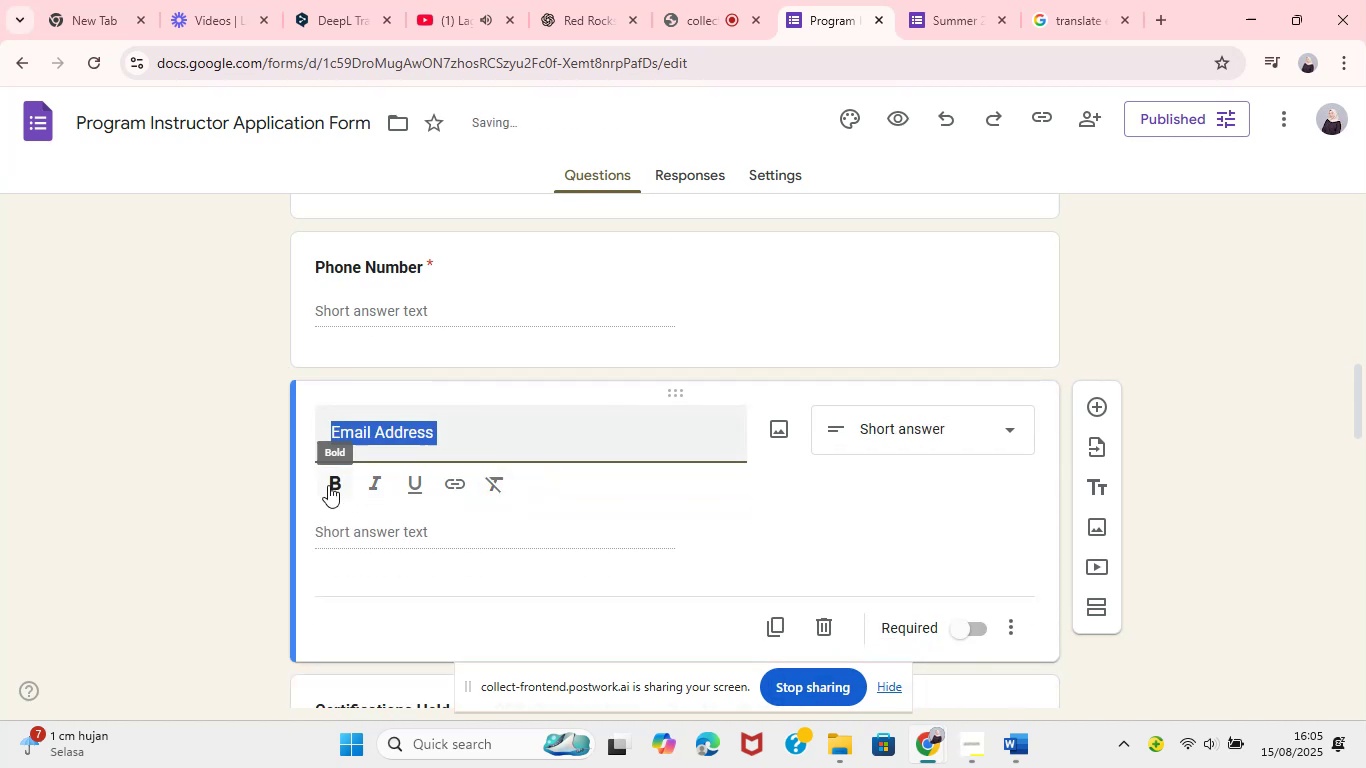 
left_click([328, 485])
 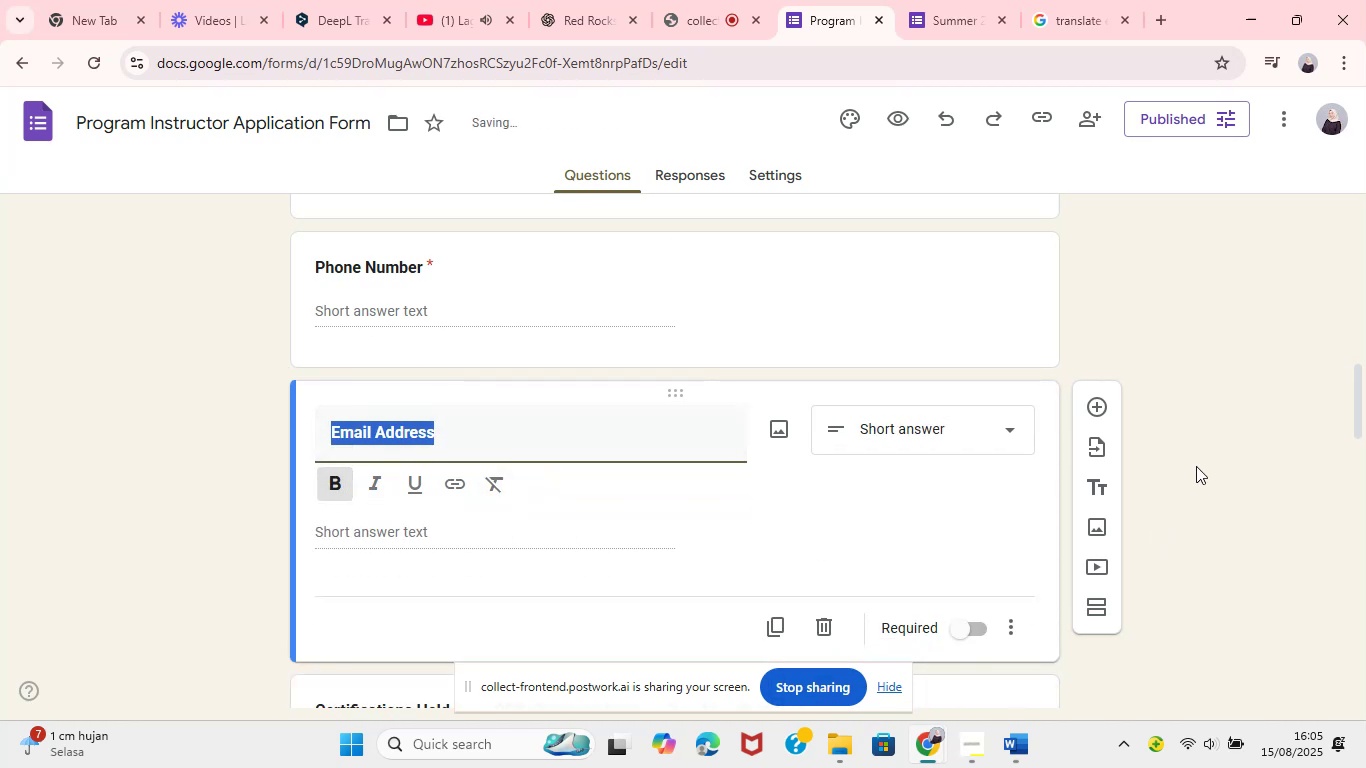 
left_click([1196, 464])
 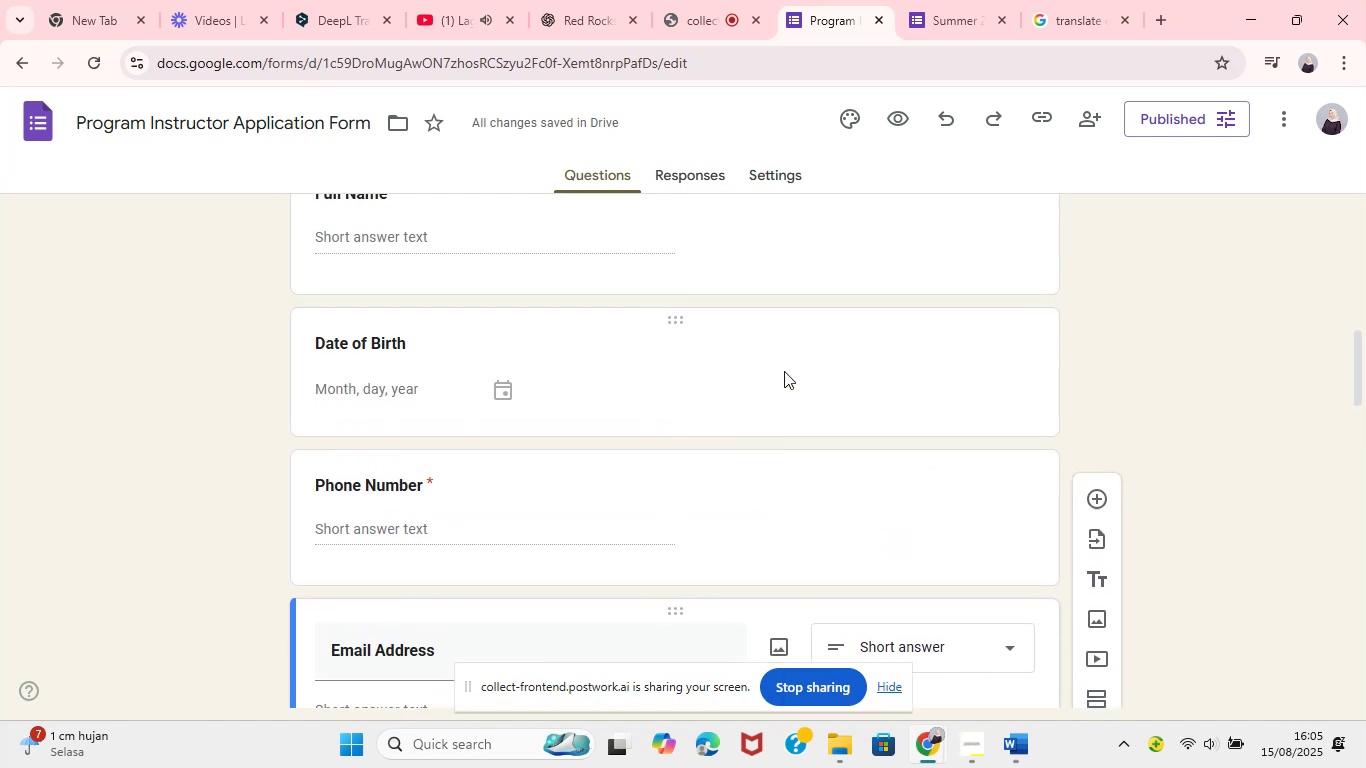 
wait(29.81)
 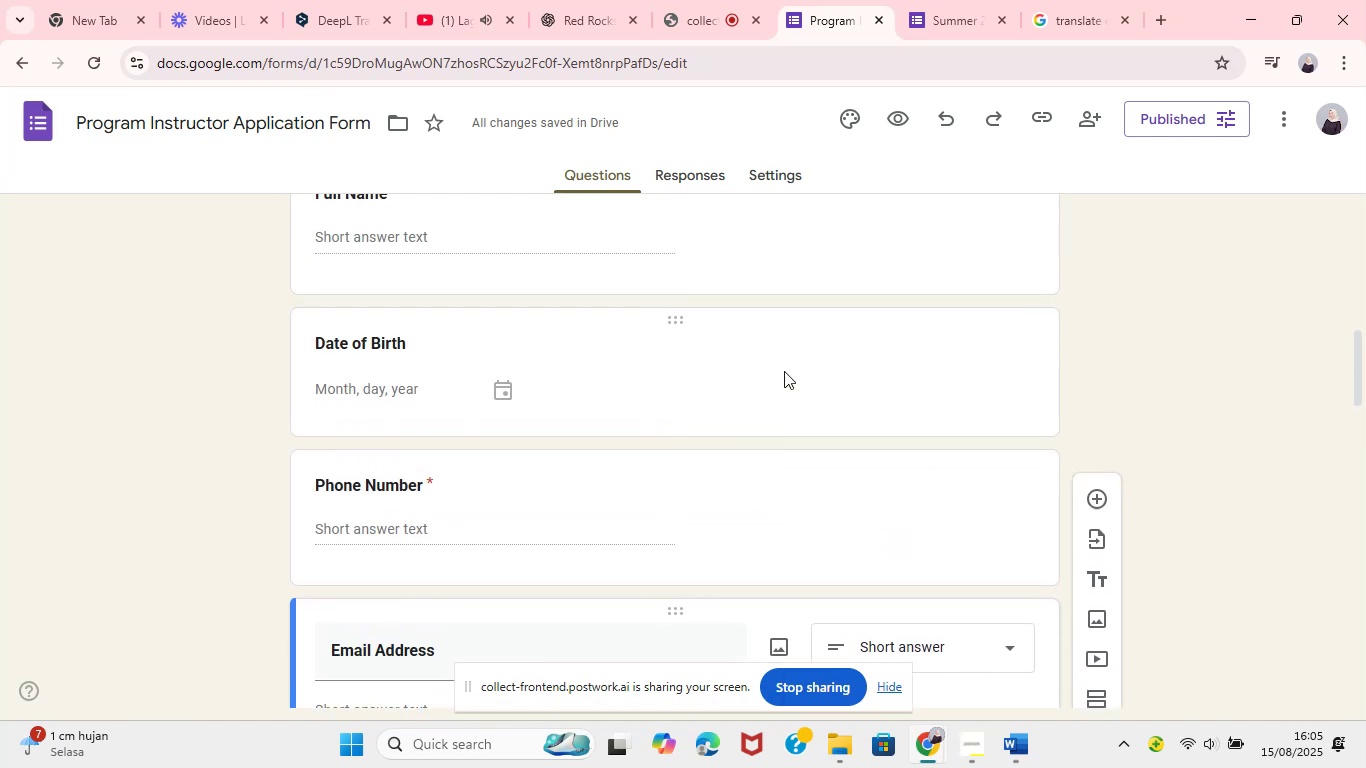 
key(VolumeDown)
 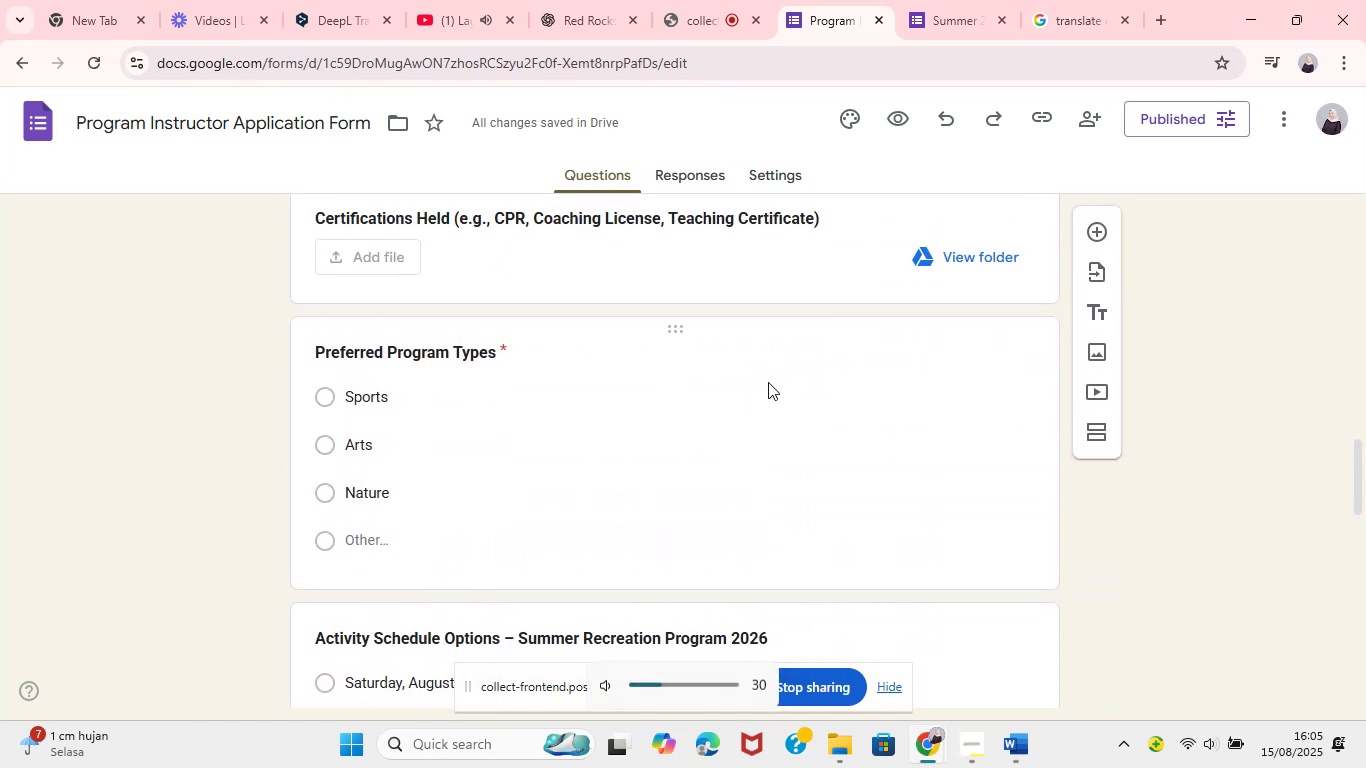 
key(VolumeDown)
 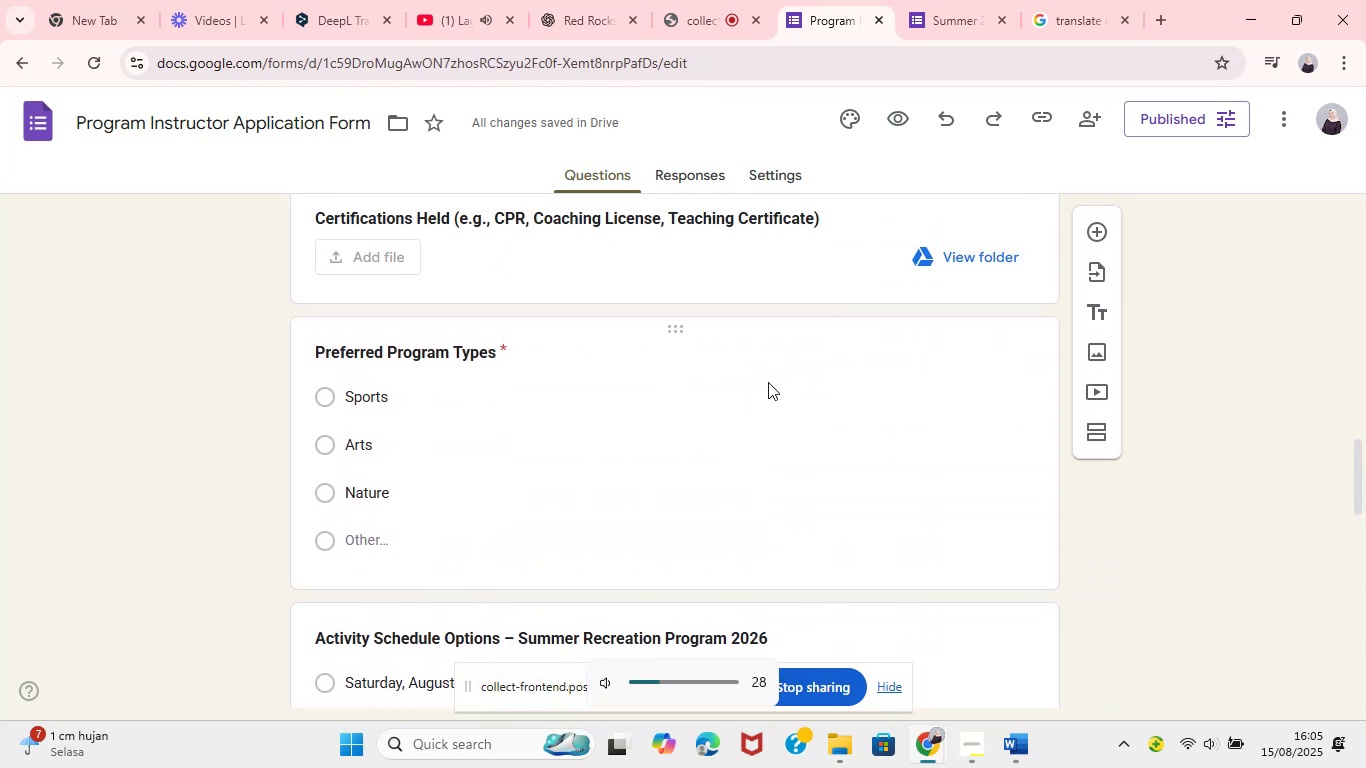 
key(VolumeDown)
 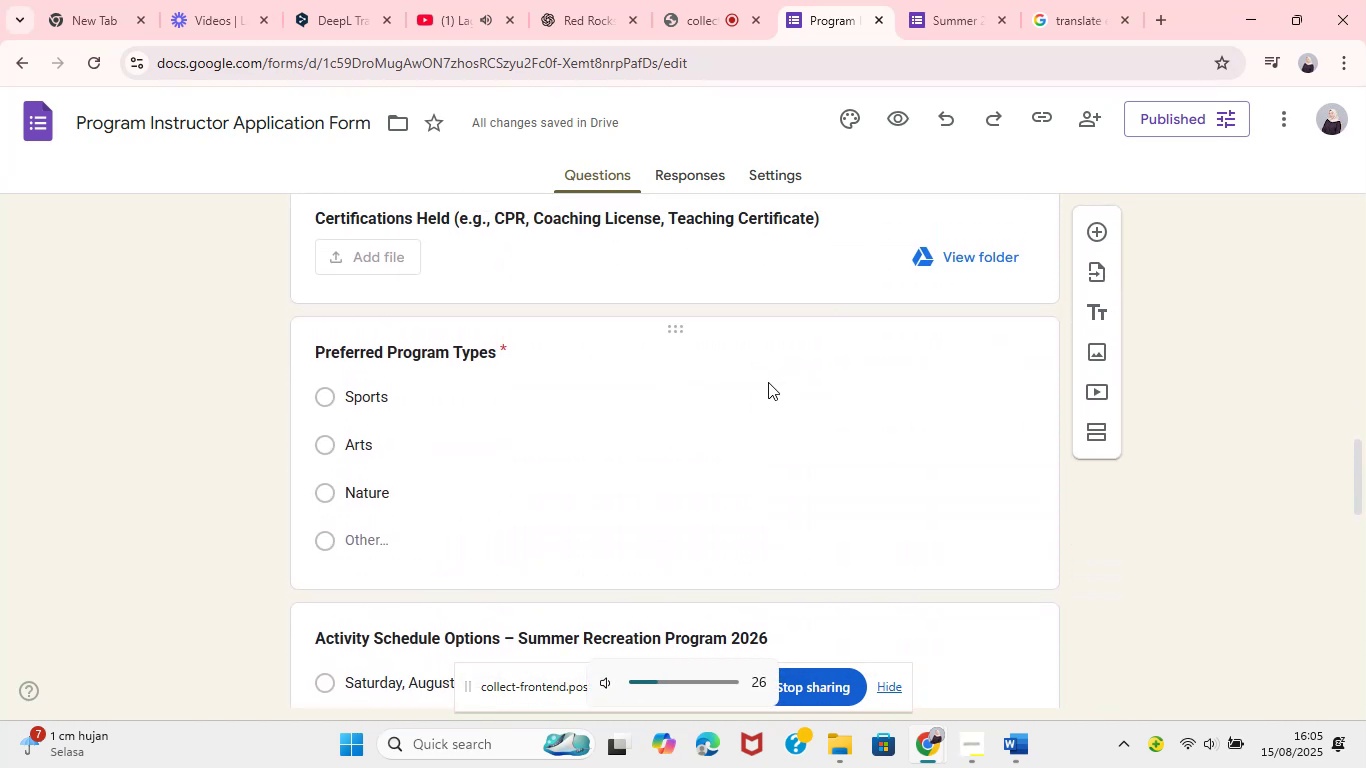 
key(VolumeDown)
 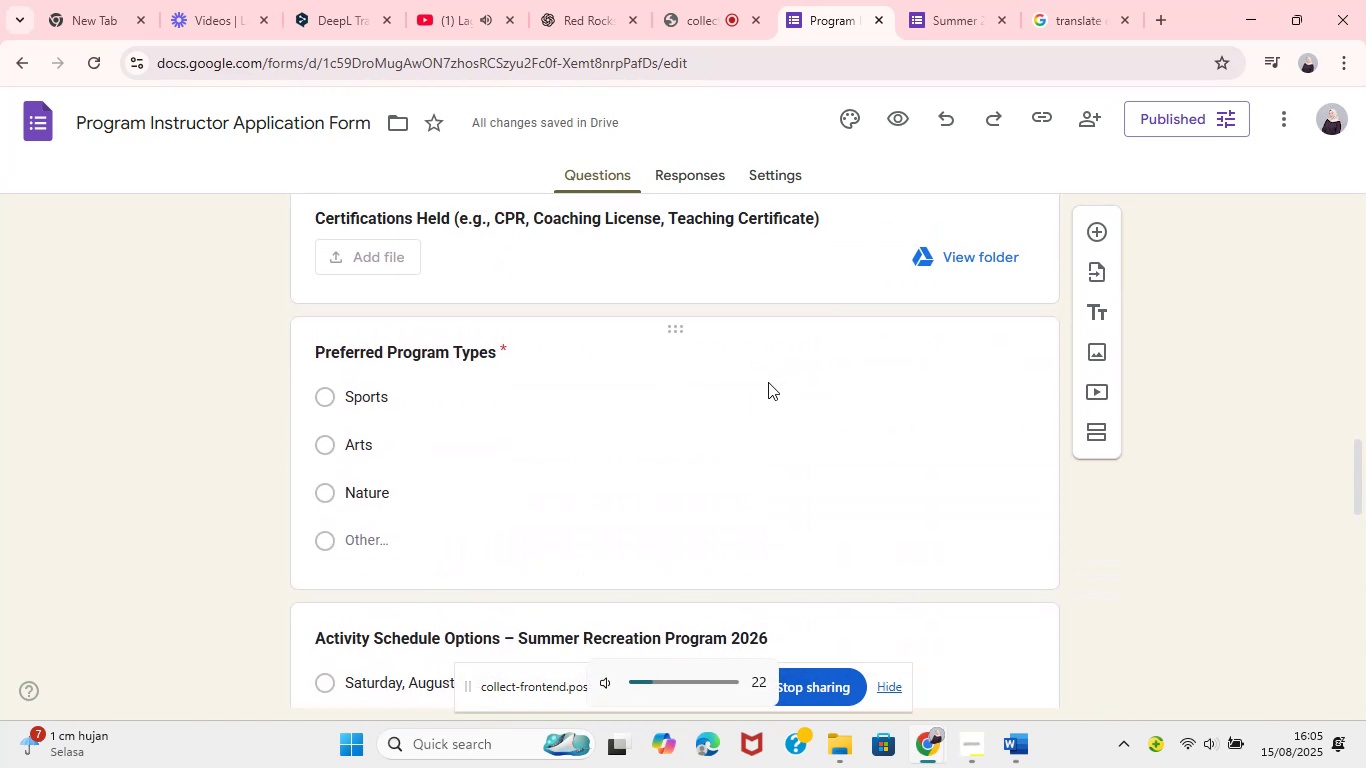 
key(VolumeDown)
 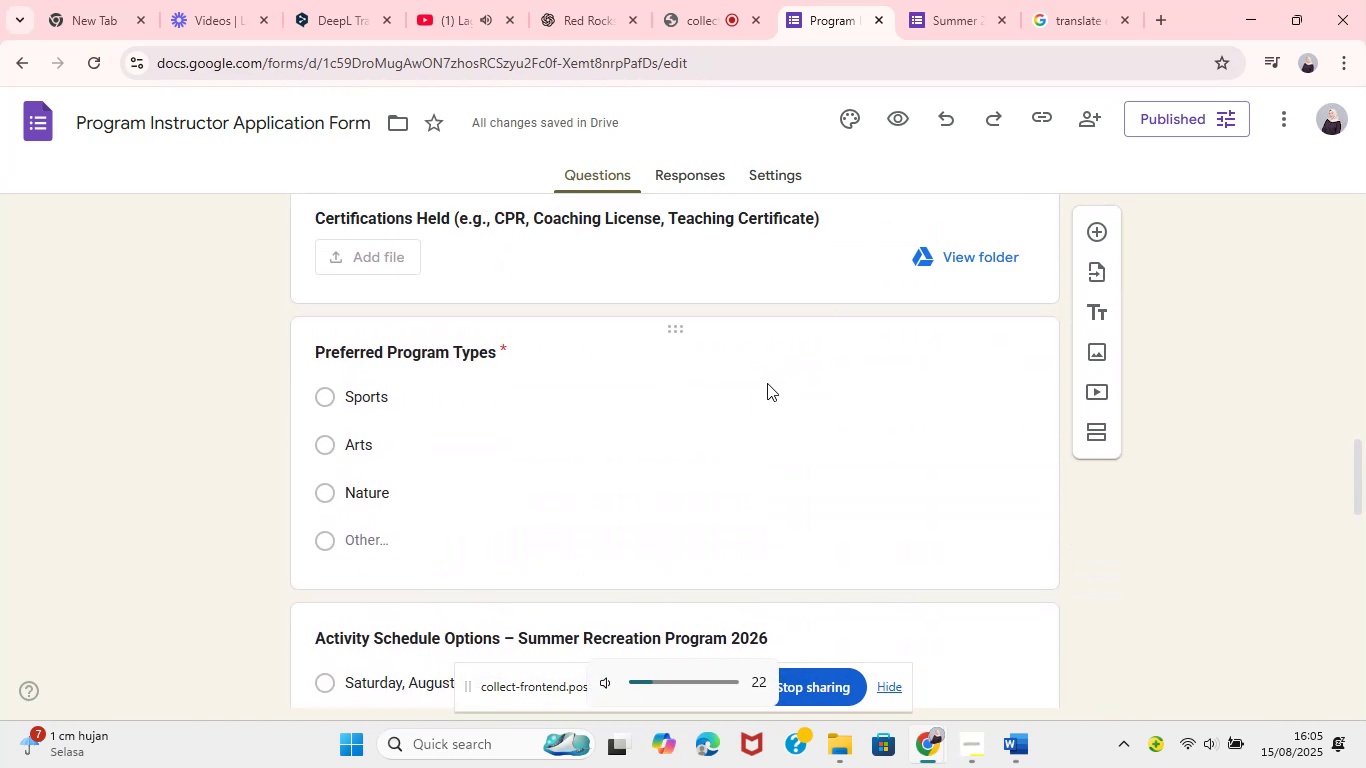 
key(VolumeUp)
 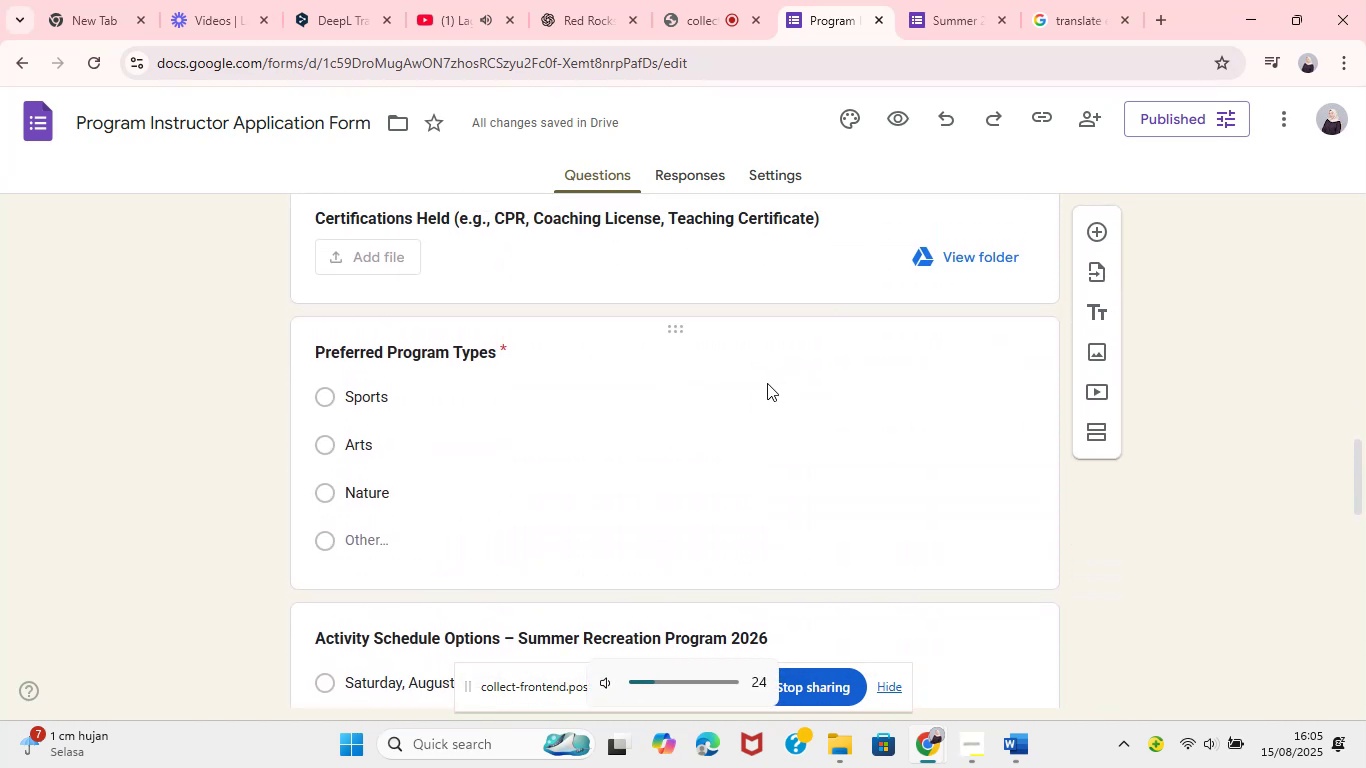 
key(VolumeUp)
 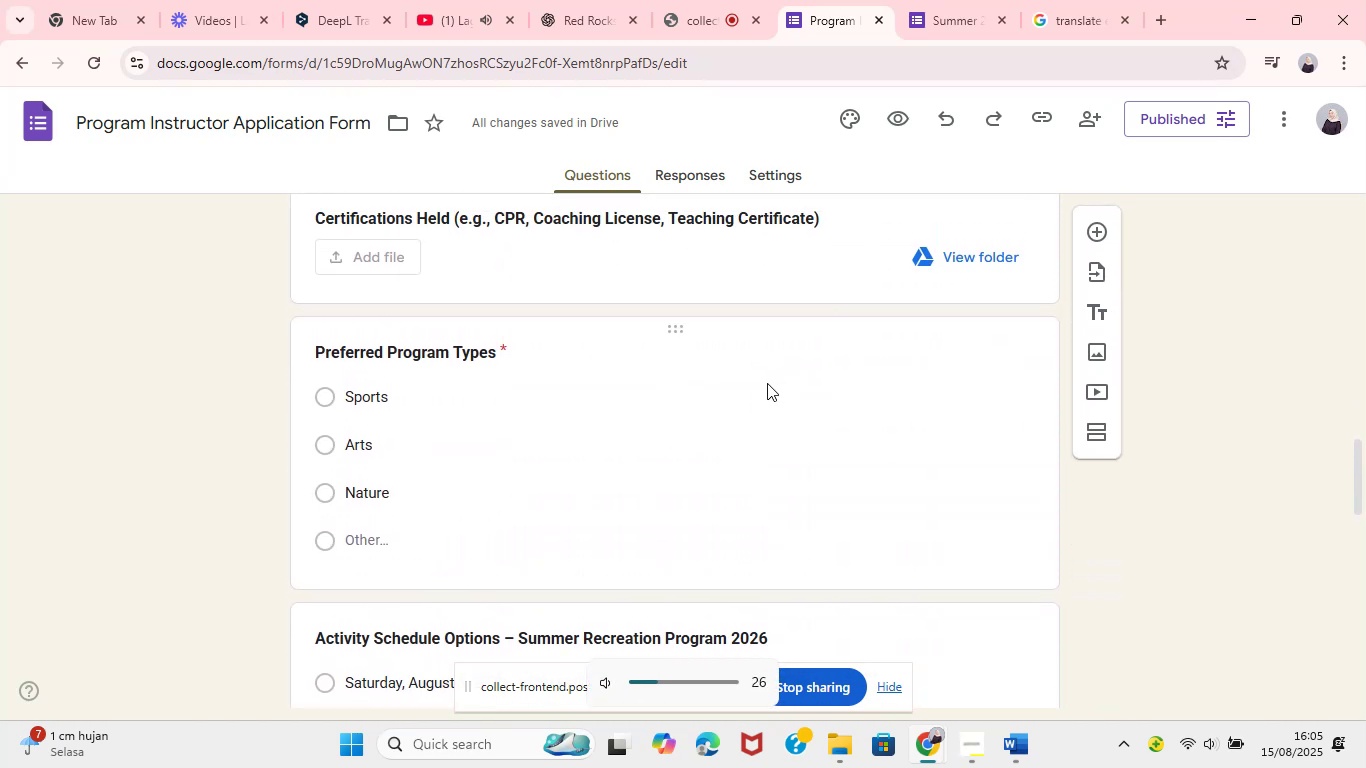 
key(VolumeUp)
 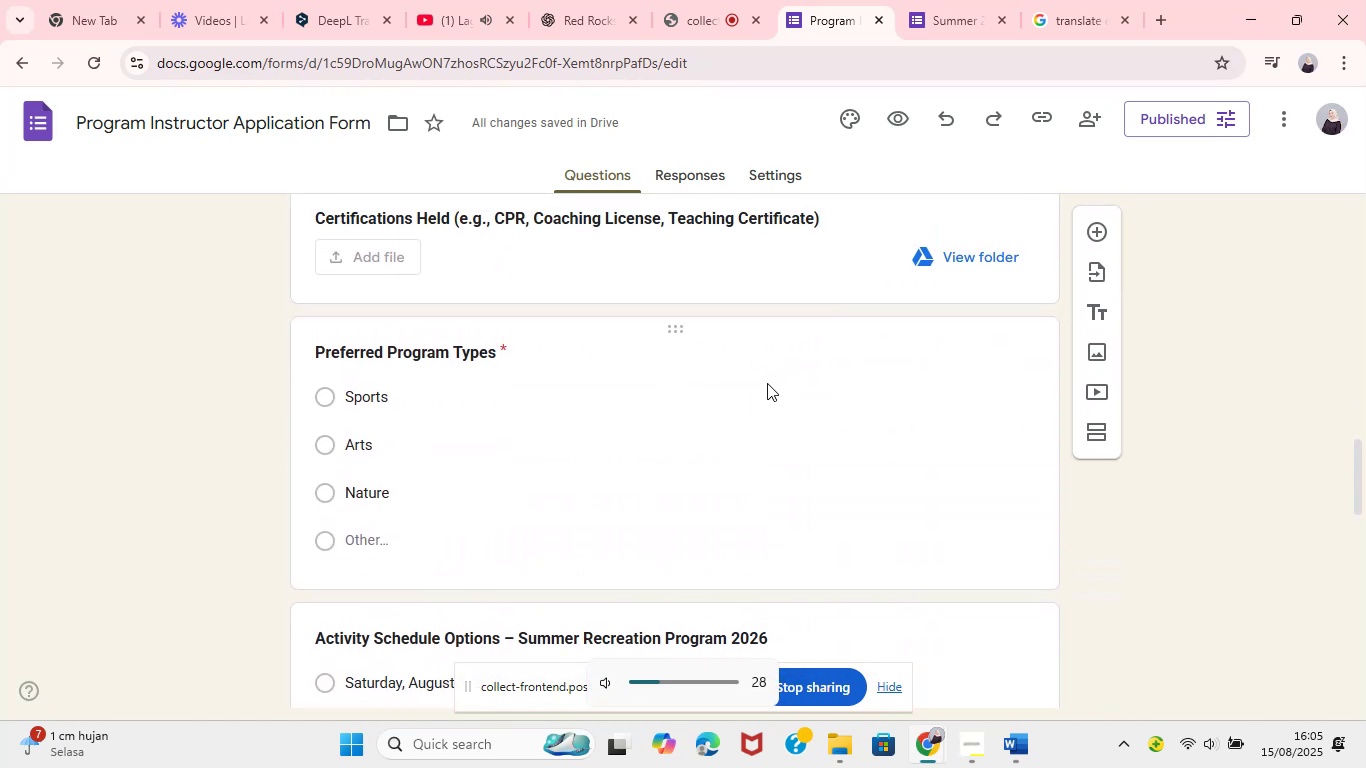 
key(VolumeUp)
 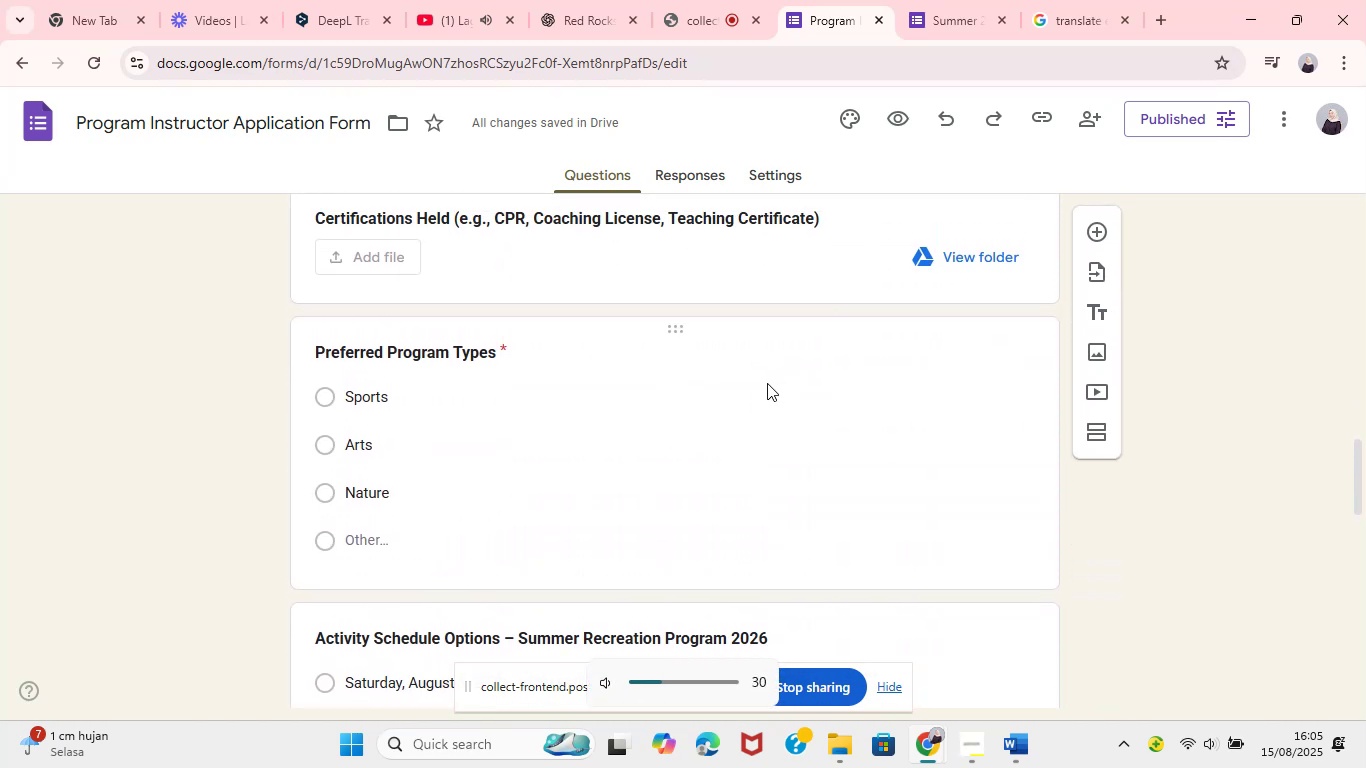 
key(VolumeUp)
 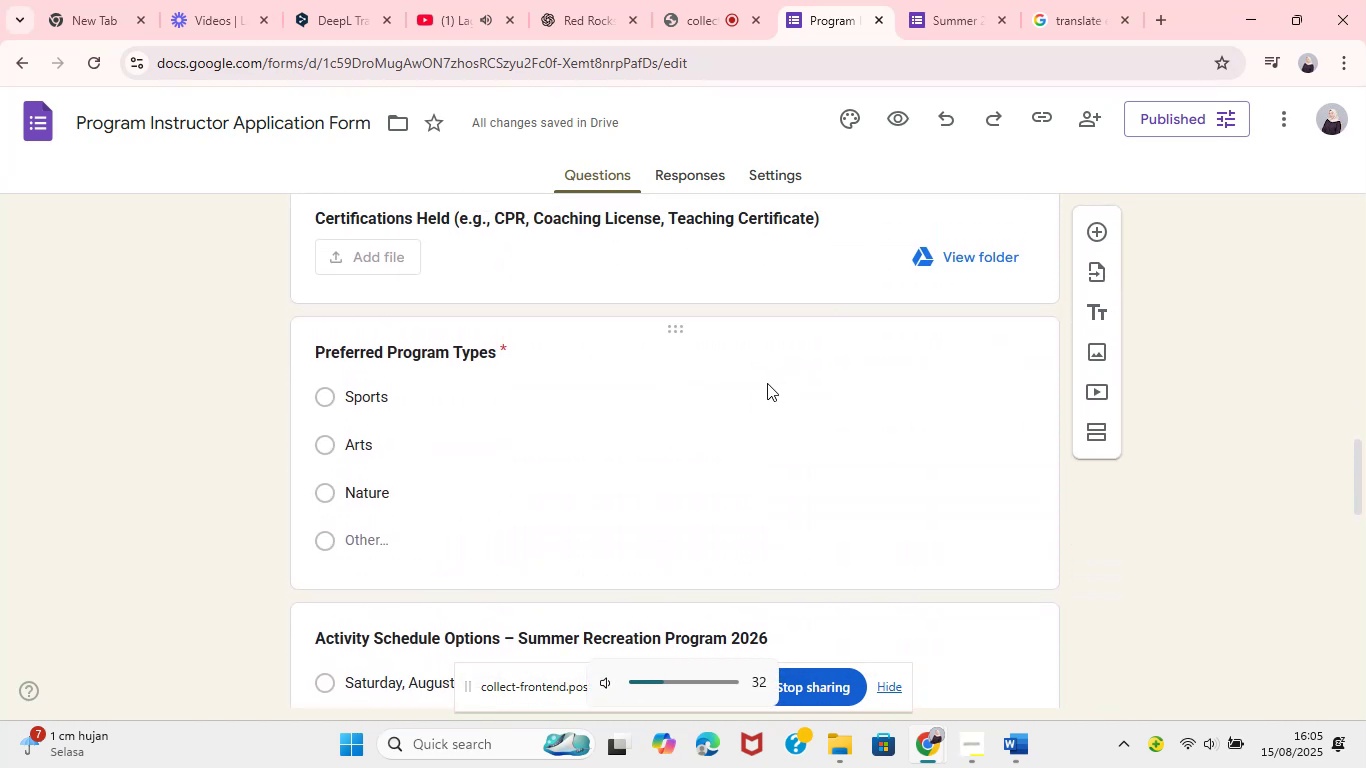 
key(VolumeUp)
 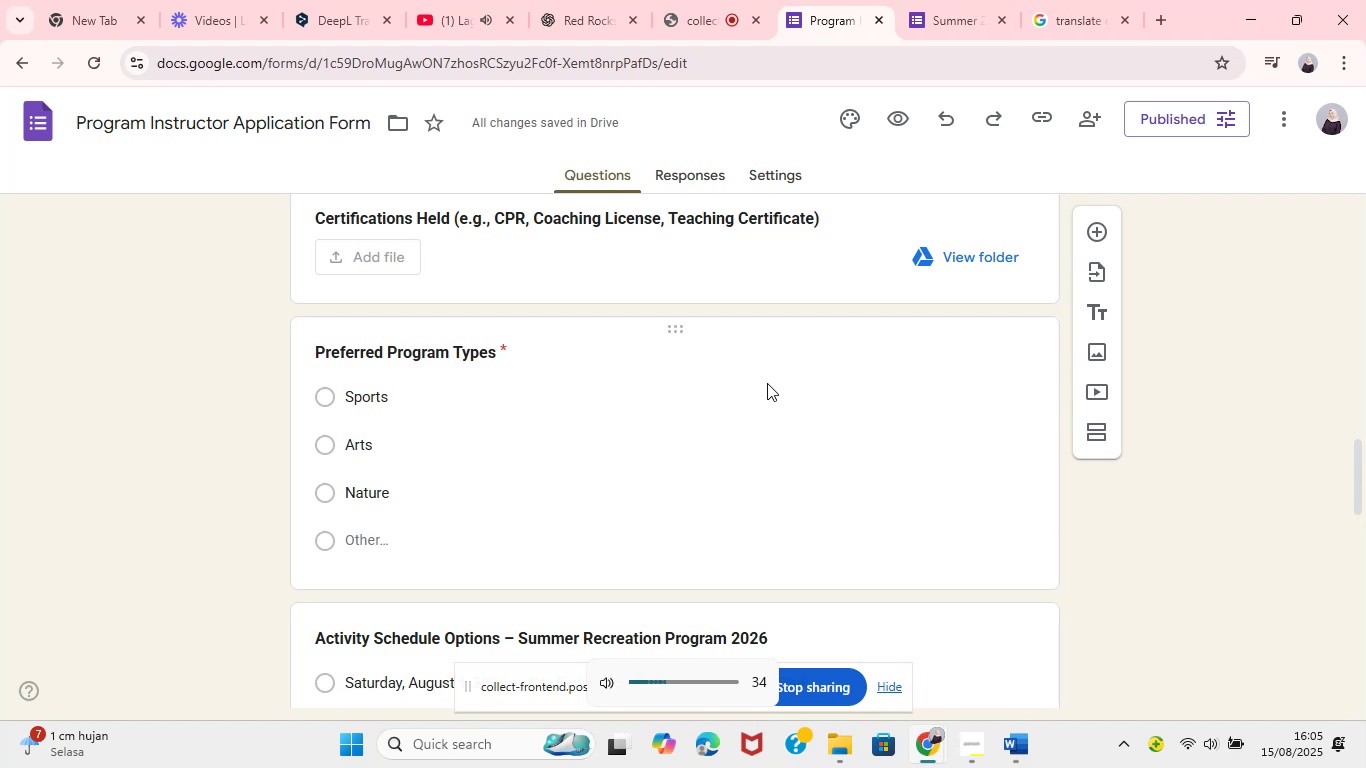 
key(VolumeDown)
 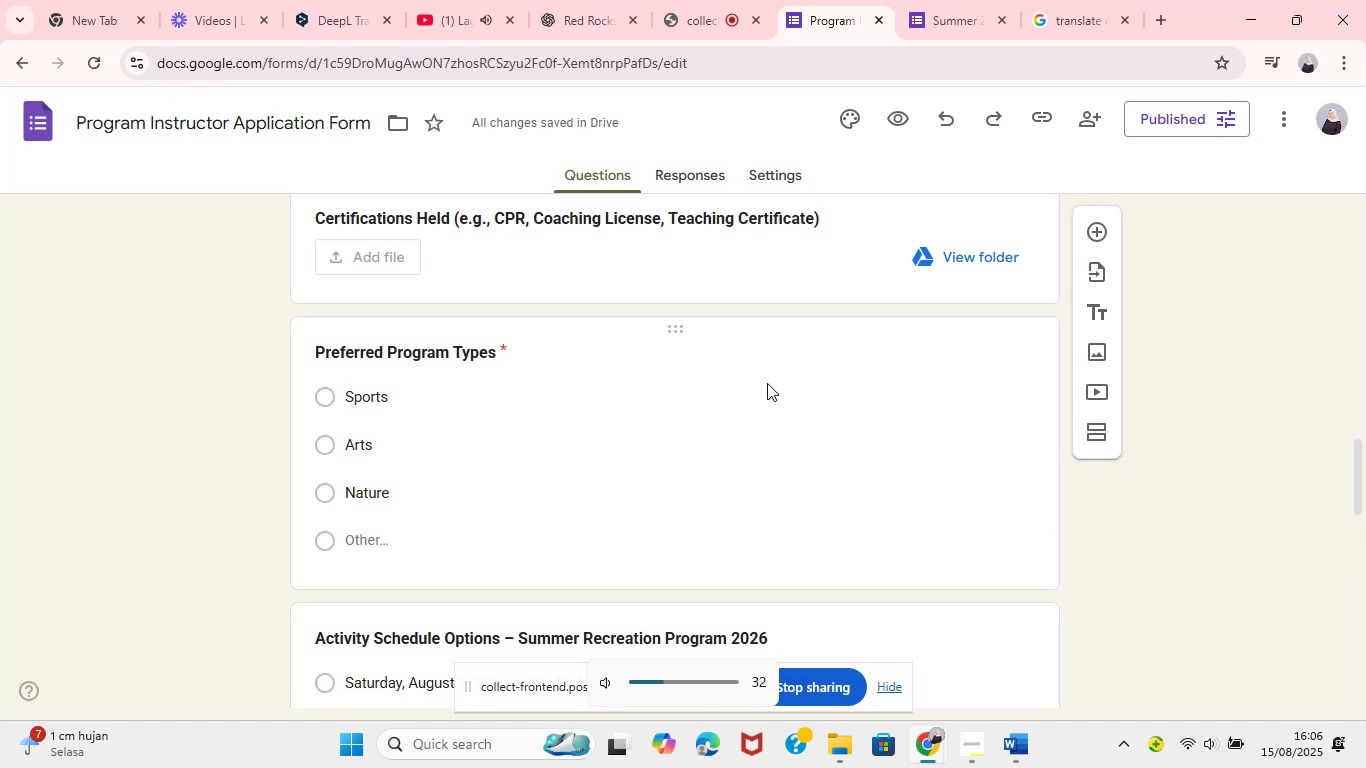 
key(VolumeDown)
 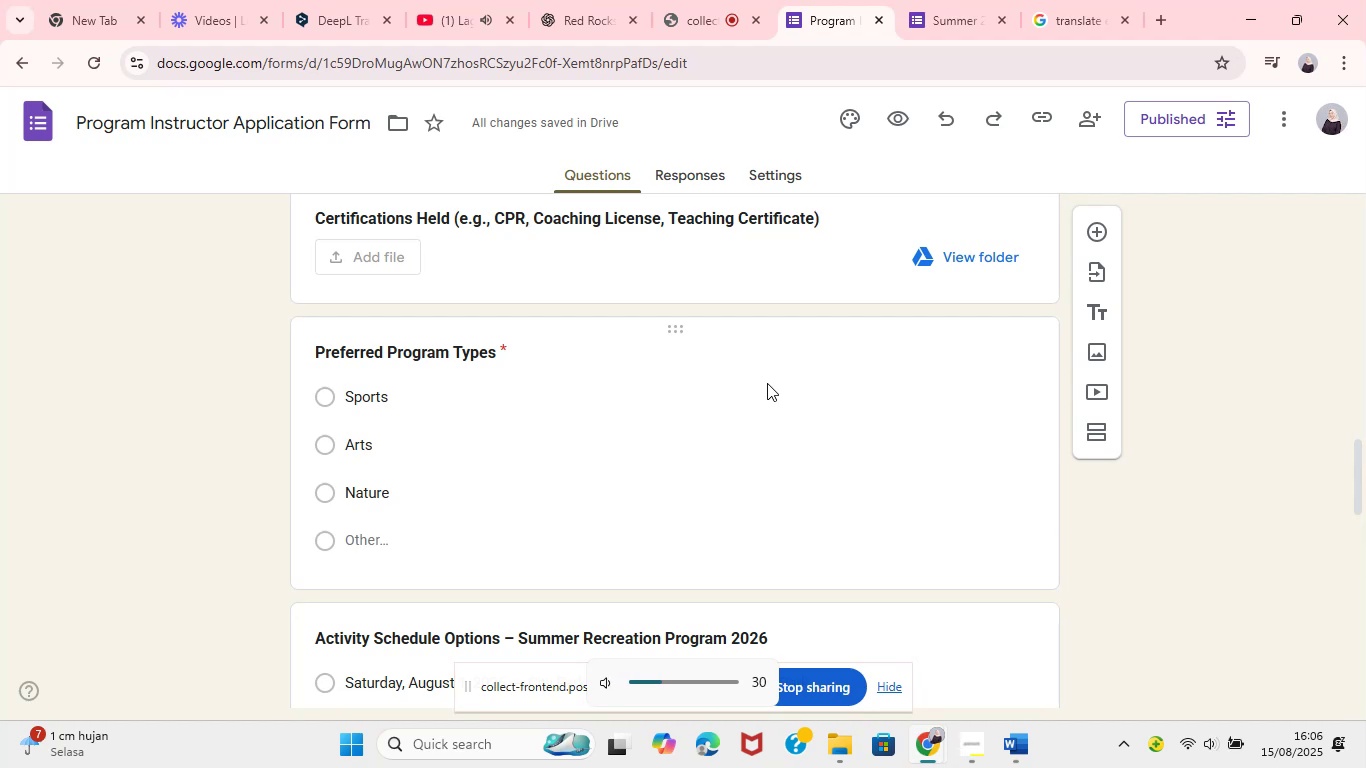 
key(VolumeDown)
 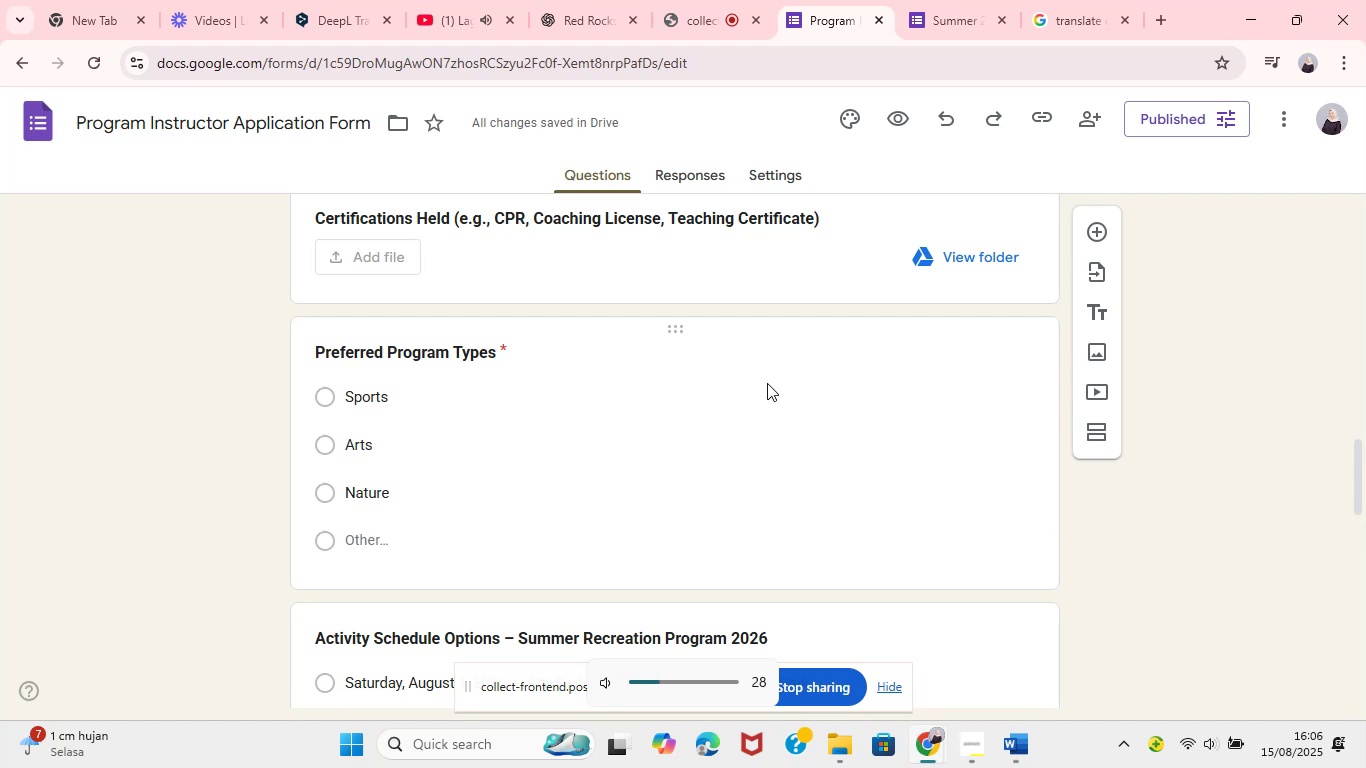 
key(VolumeDown)
 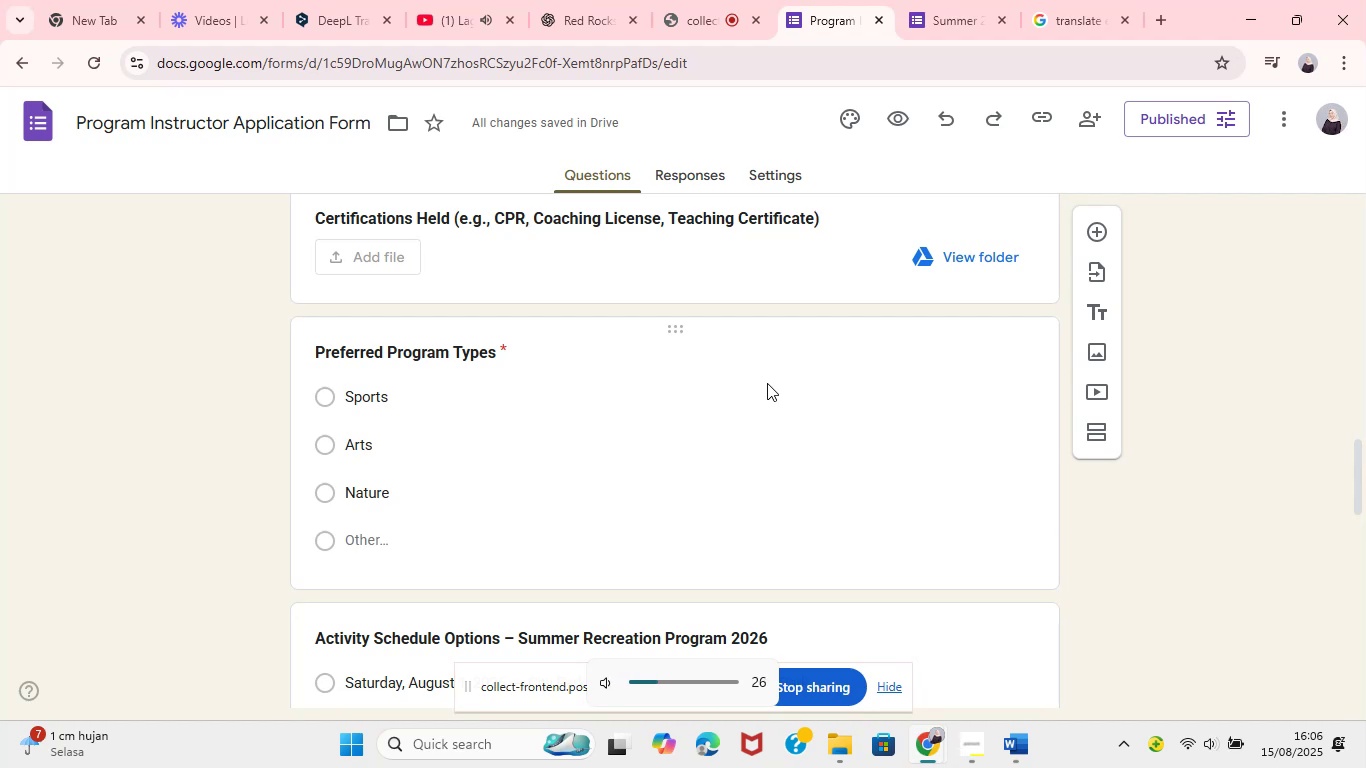 
key(VolumeDown)
 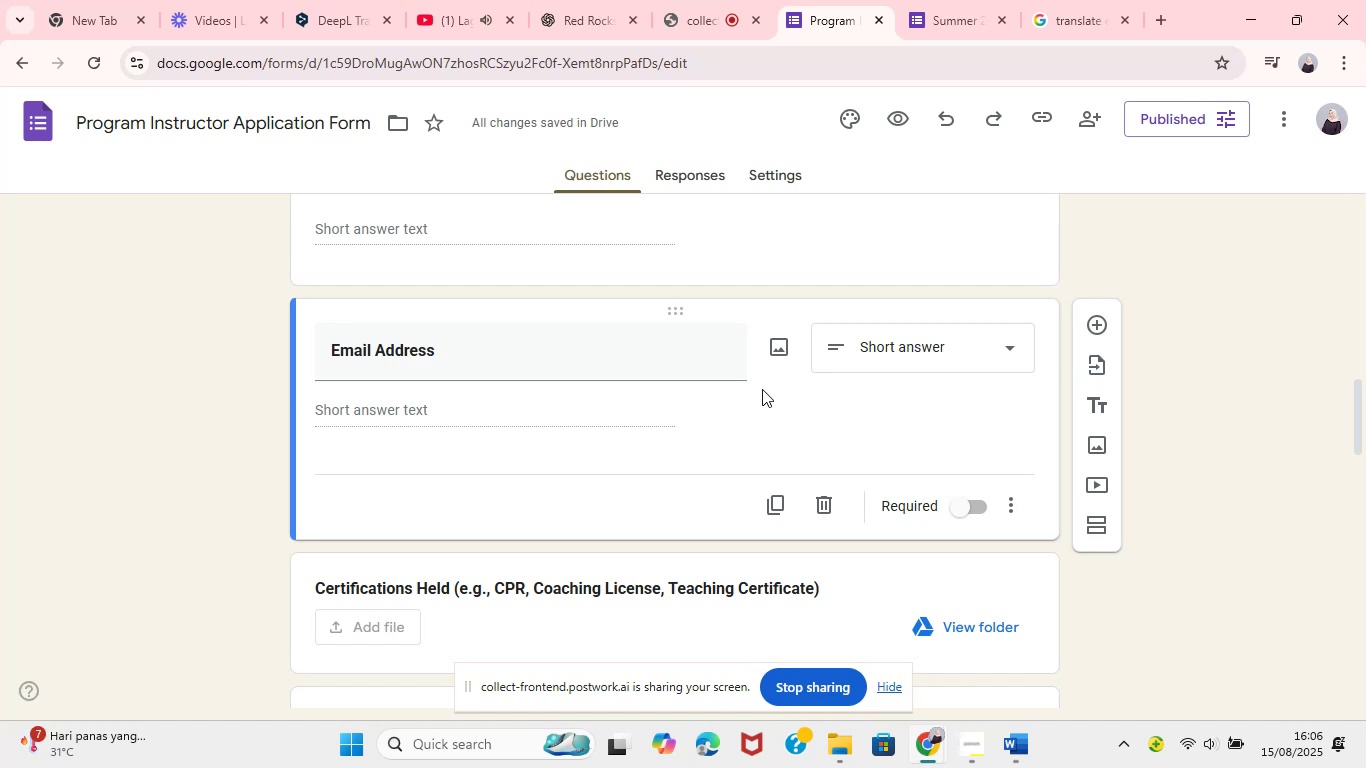 
wait(13.62)
 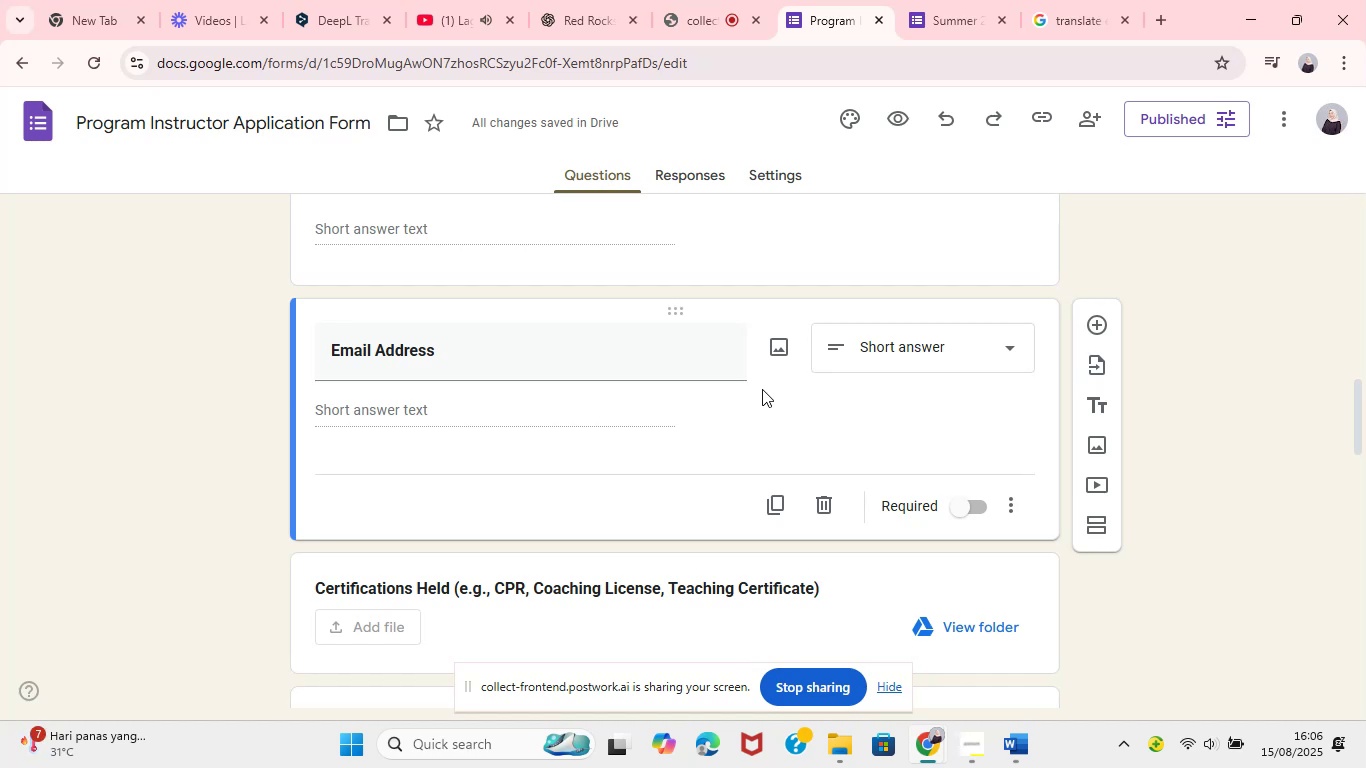 
left_click([1102, 334])
 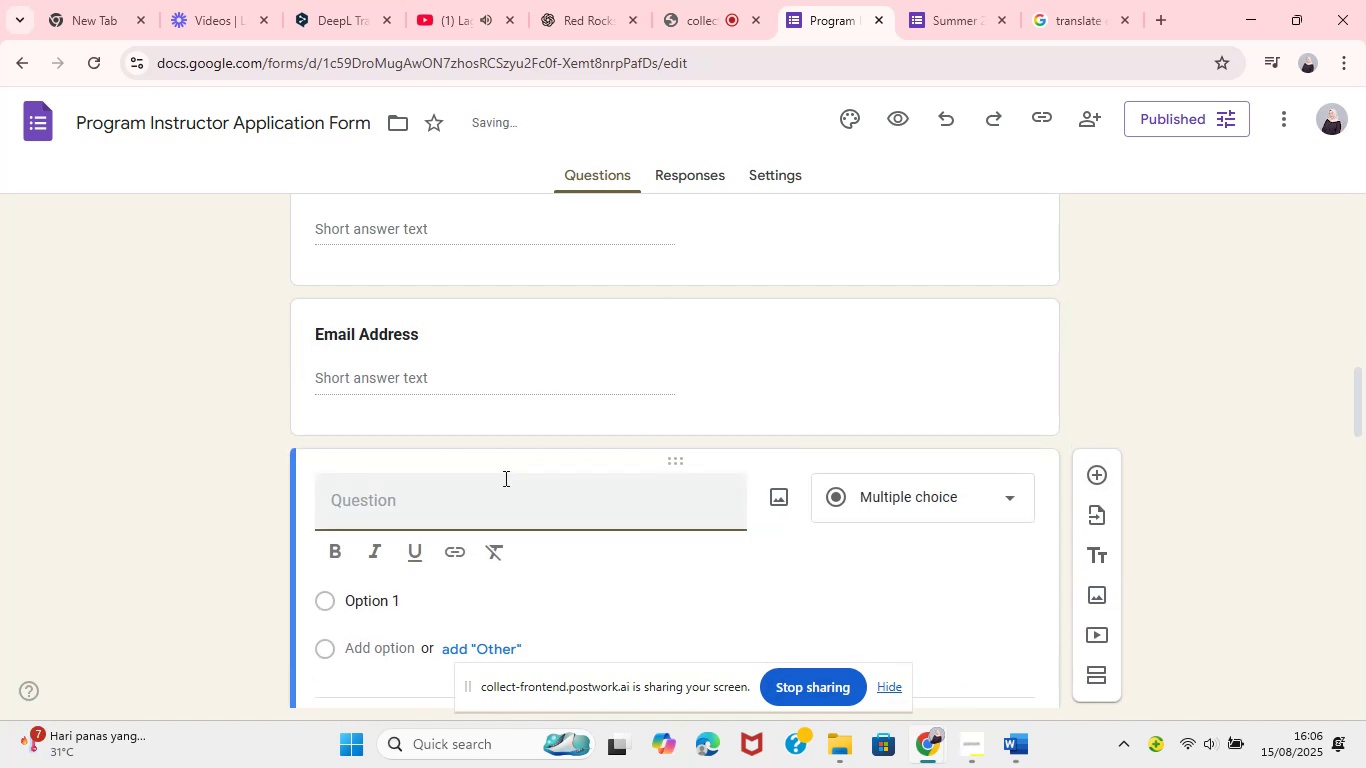 
hold_key(key=ControlLeft, duration=0.32)
 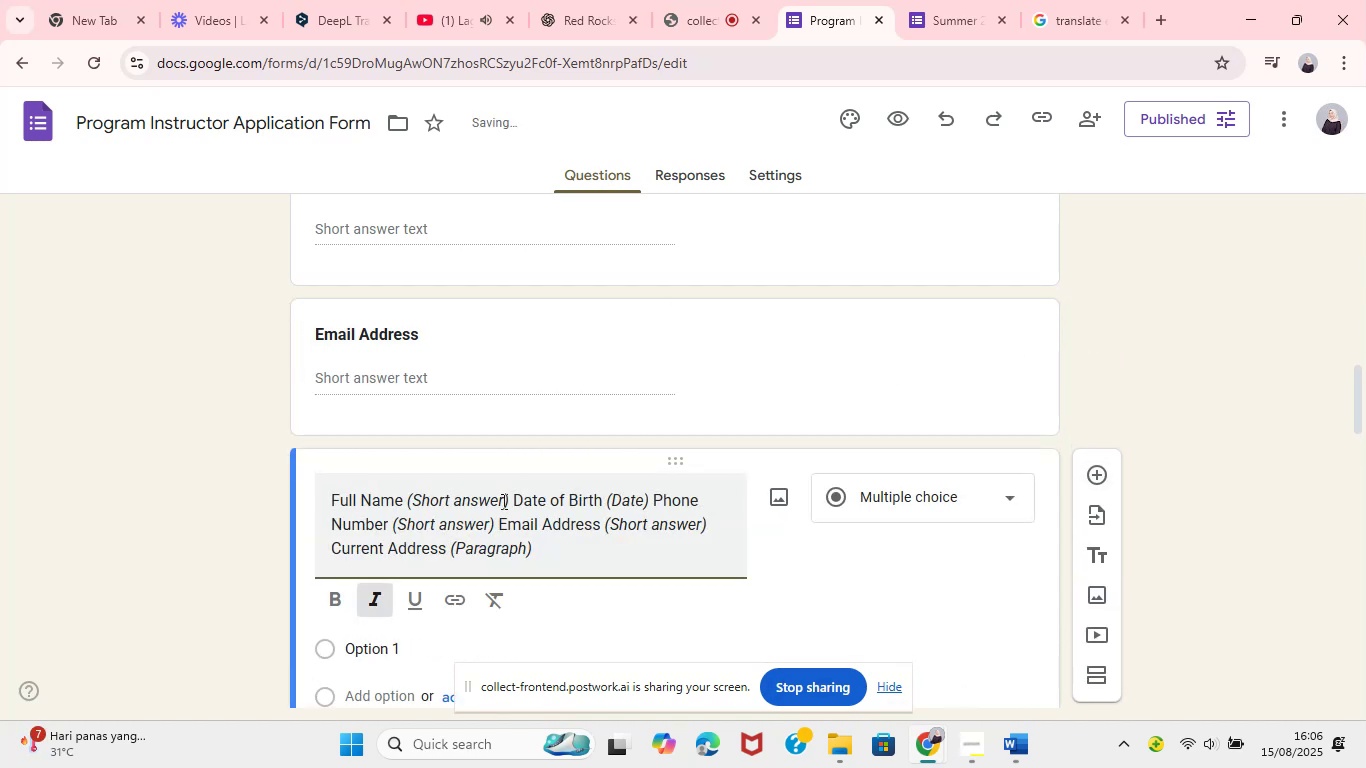 
left_click_drag(start_coordinate=[709, 525], to_coordinate=[293, 490])
 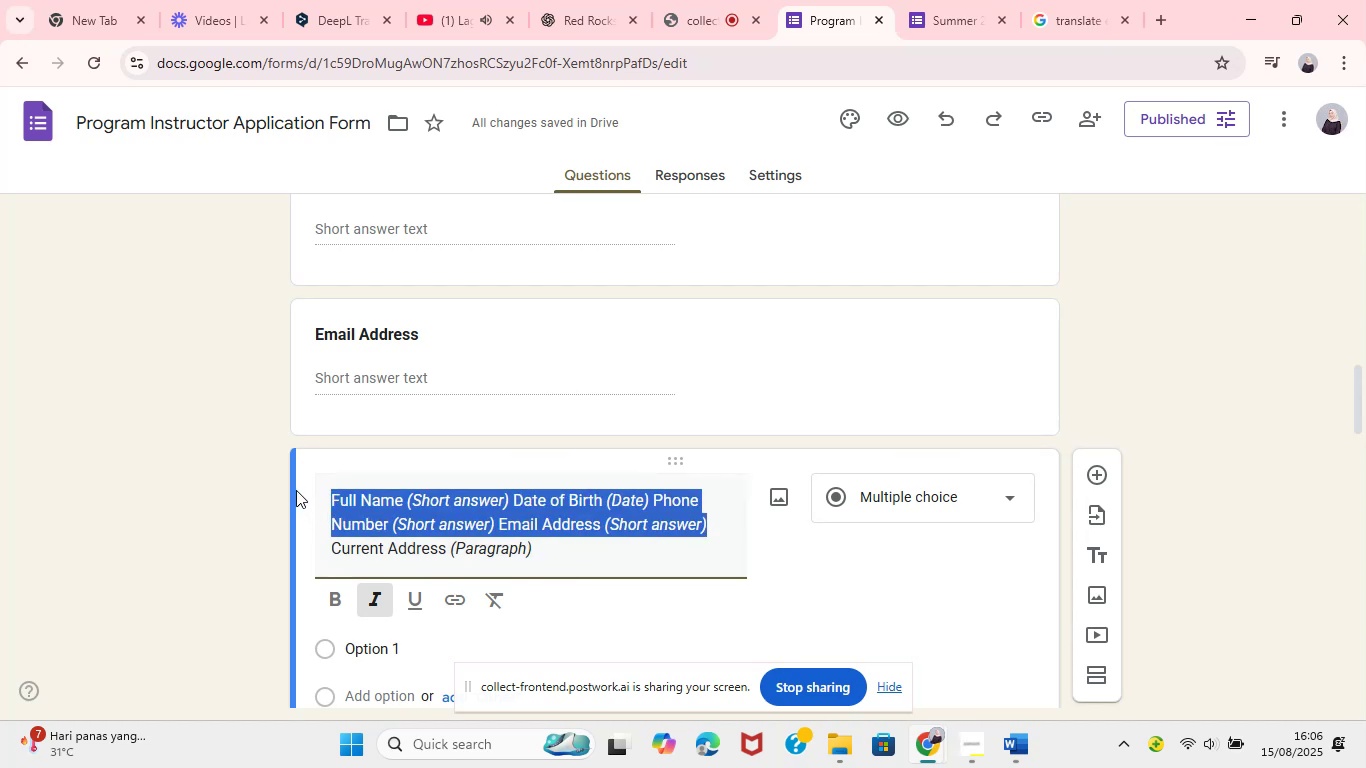 
key(Backspace)
 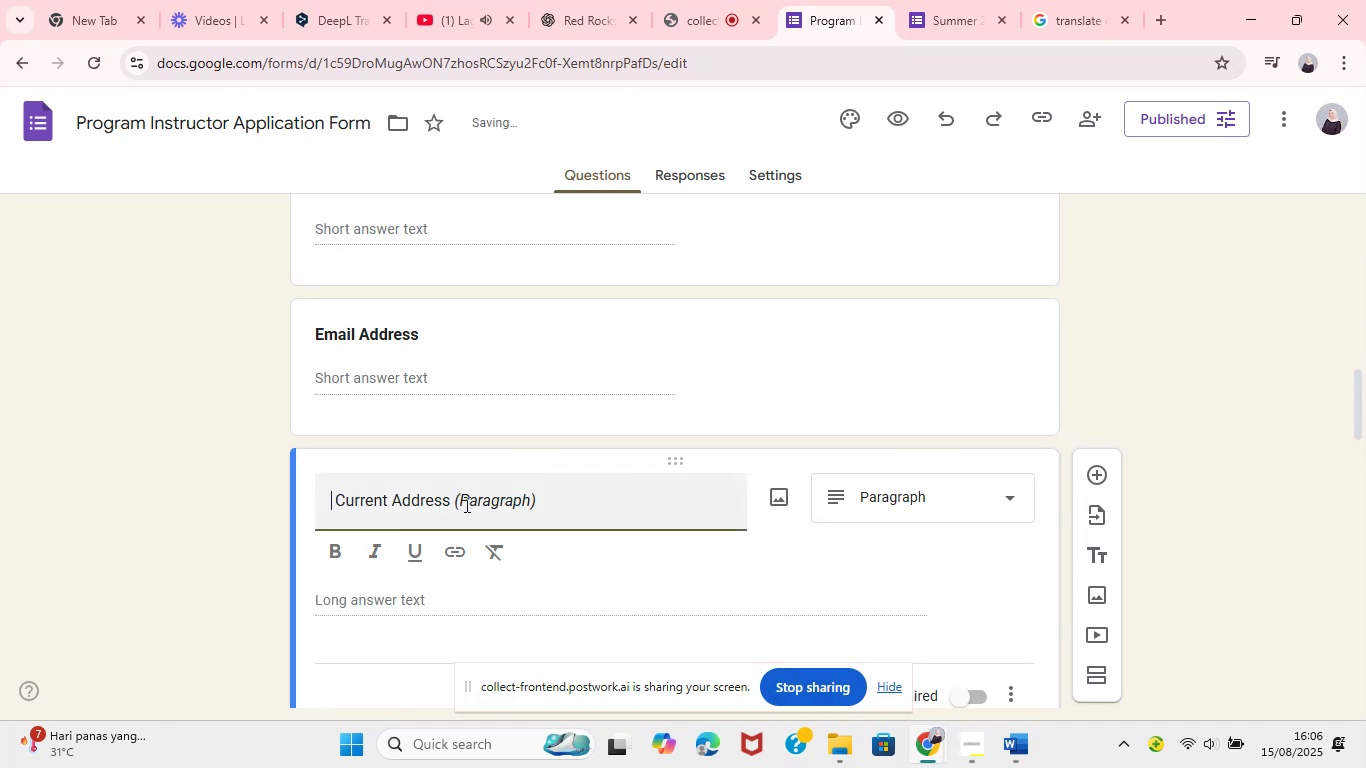 
left_click_drag(start_coordinate=[612, 508], to_coordinate=[452, 506])
 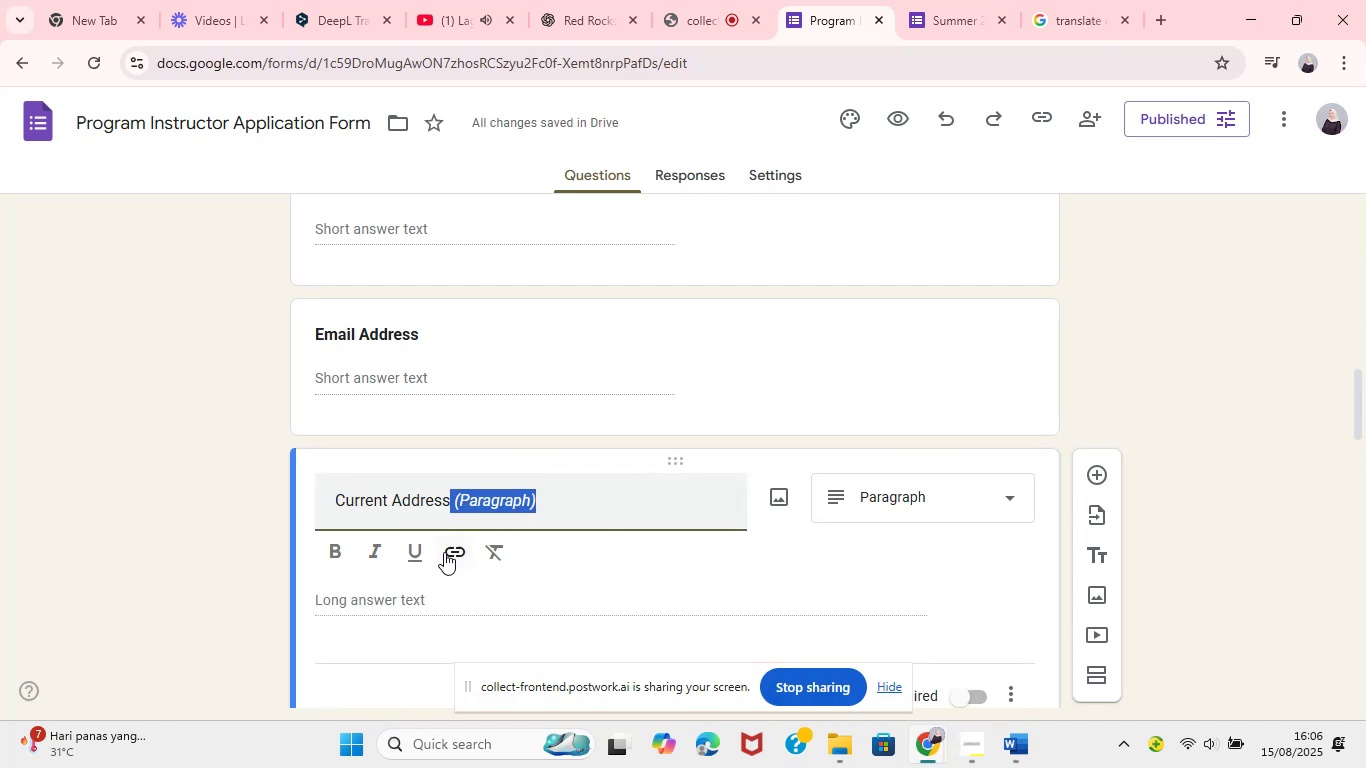 
key(Backspace)
 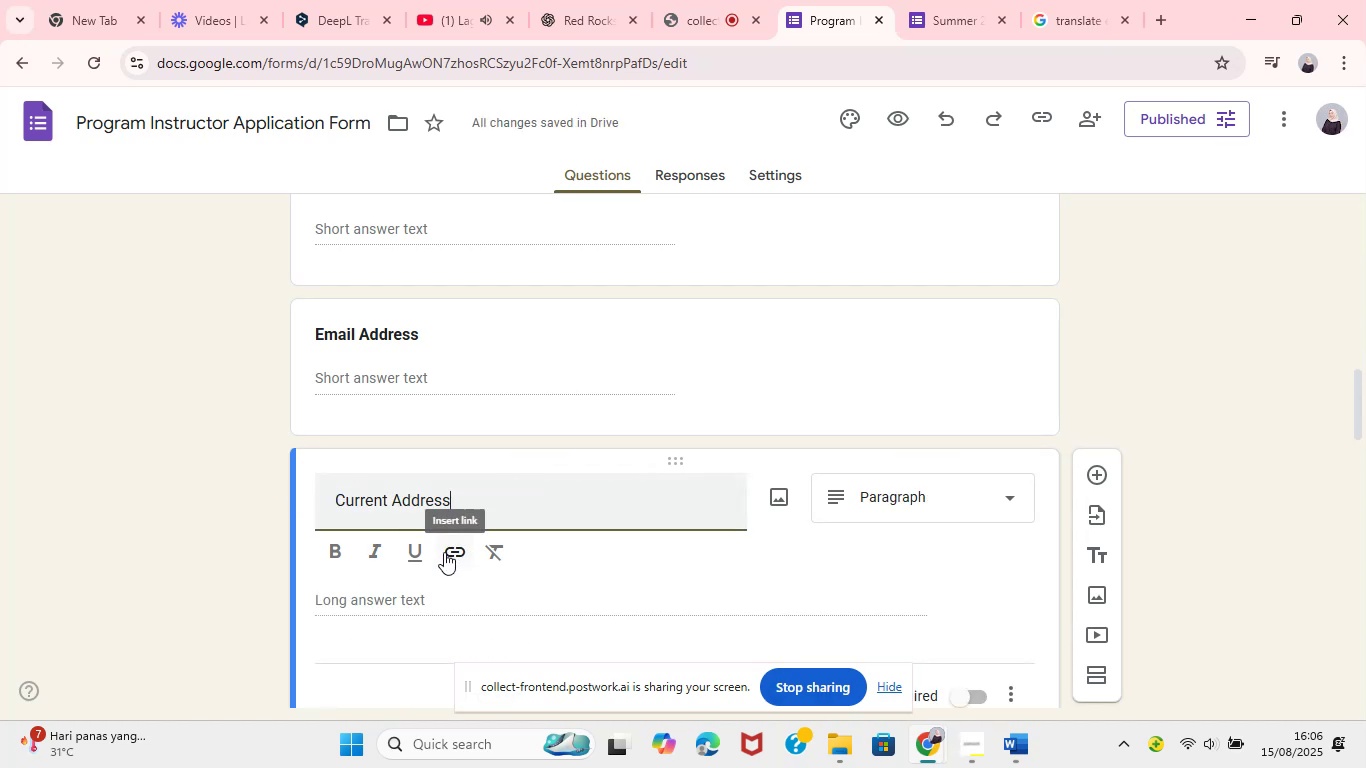 
key(Control+ControlLeft)
 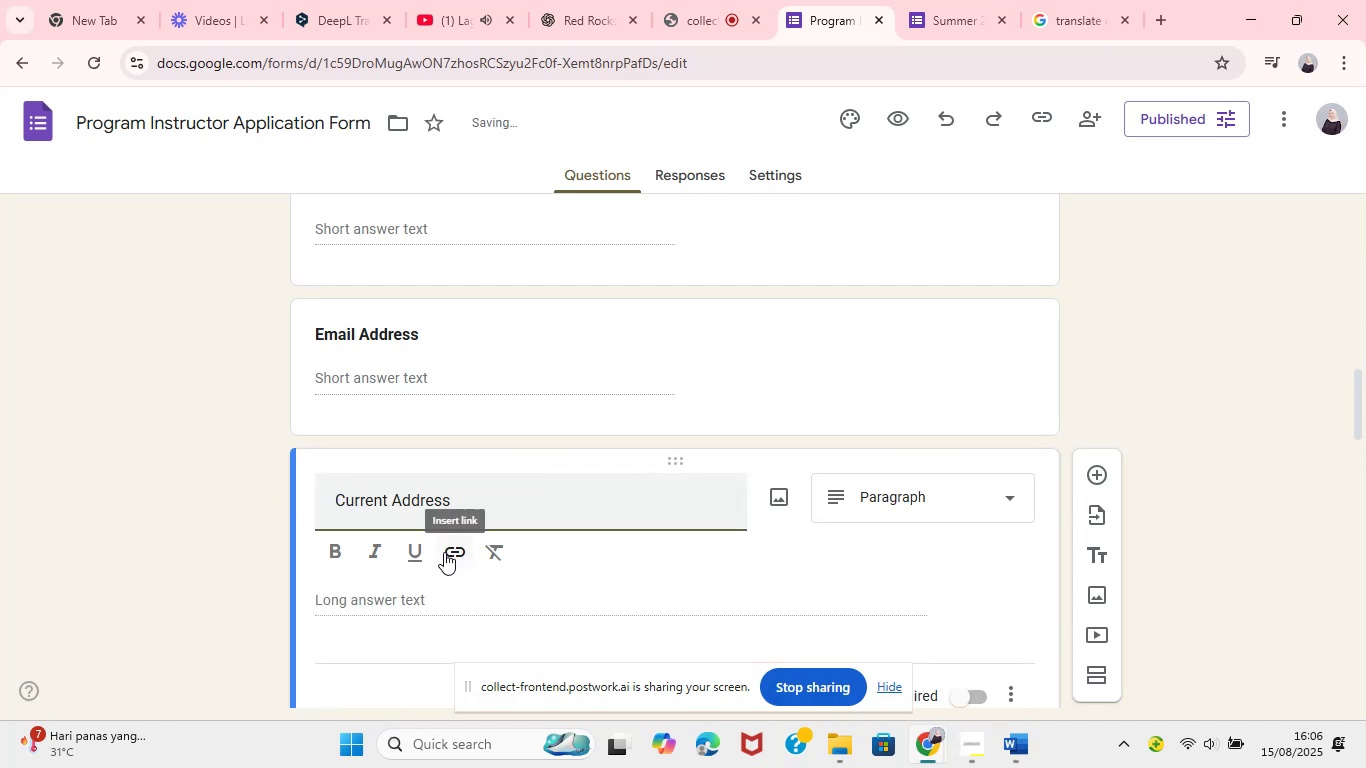 
key(Control+ControlLeft)
 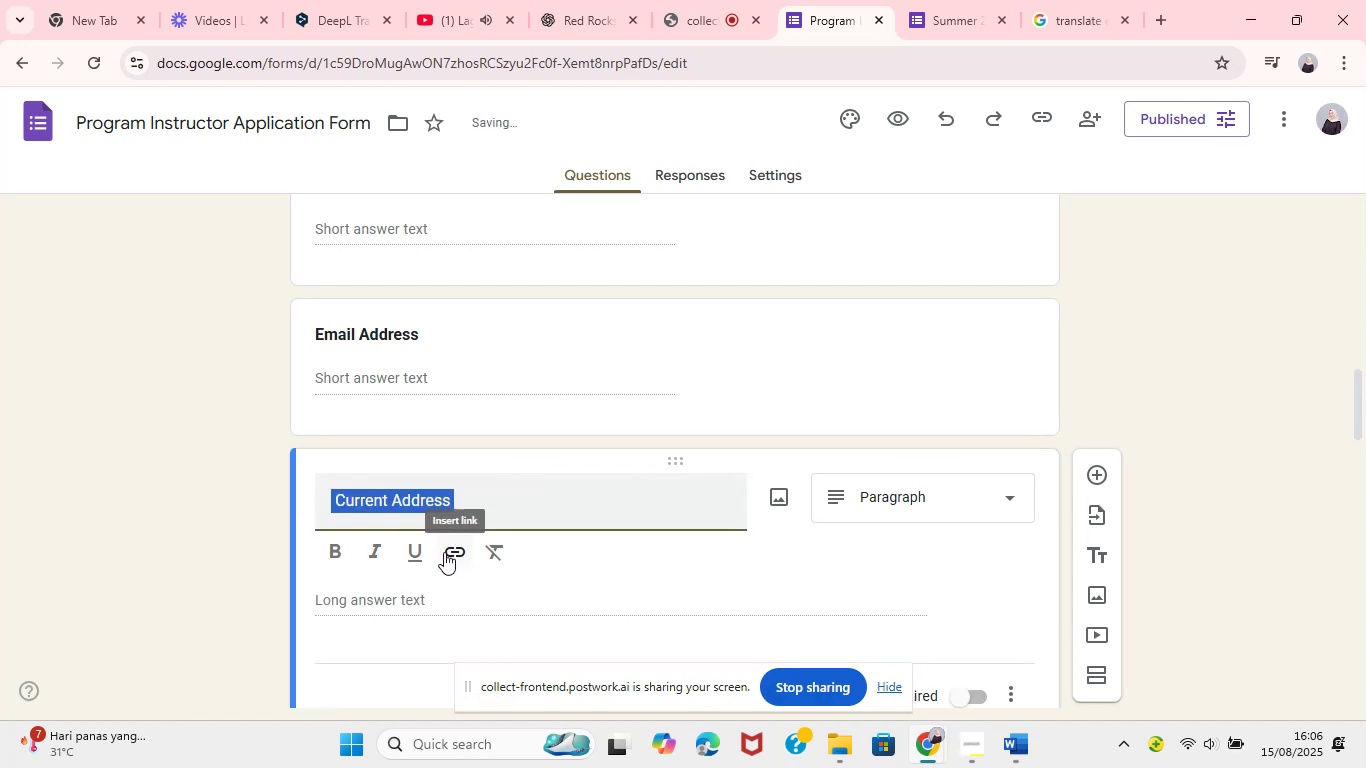 
key(Control+A)
 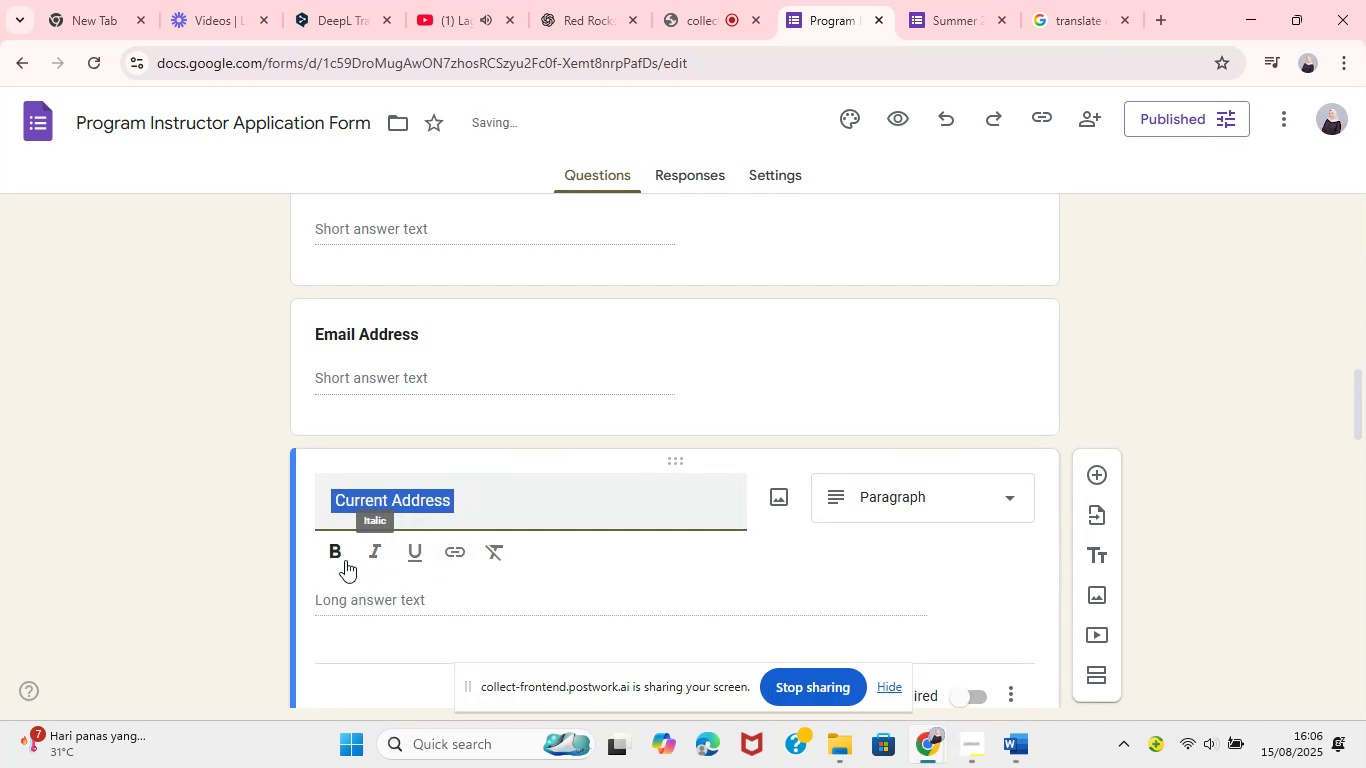 
left_click([339, 554])
 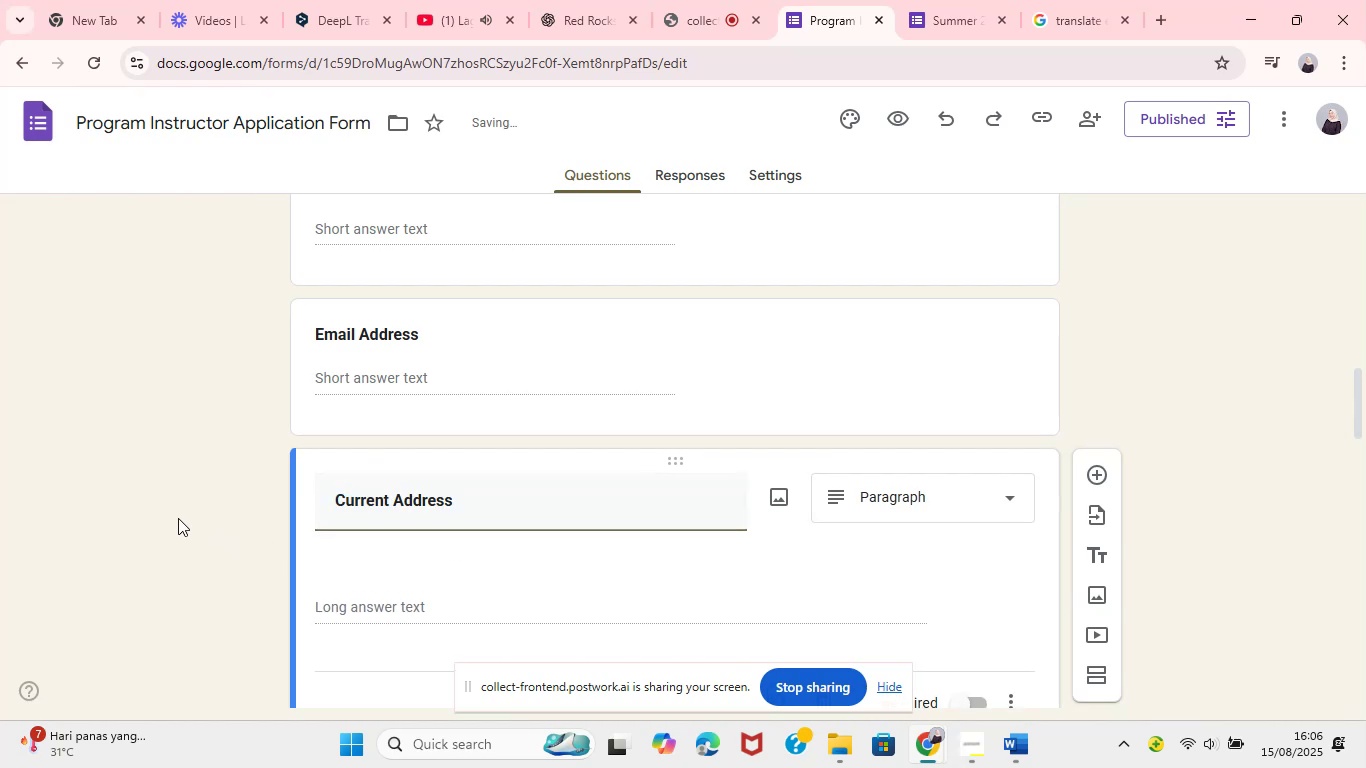 
left_click([178, 518])
 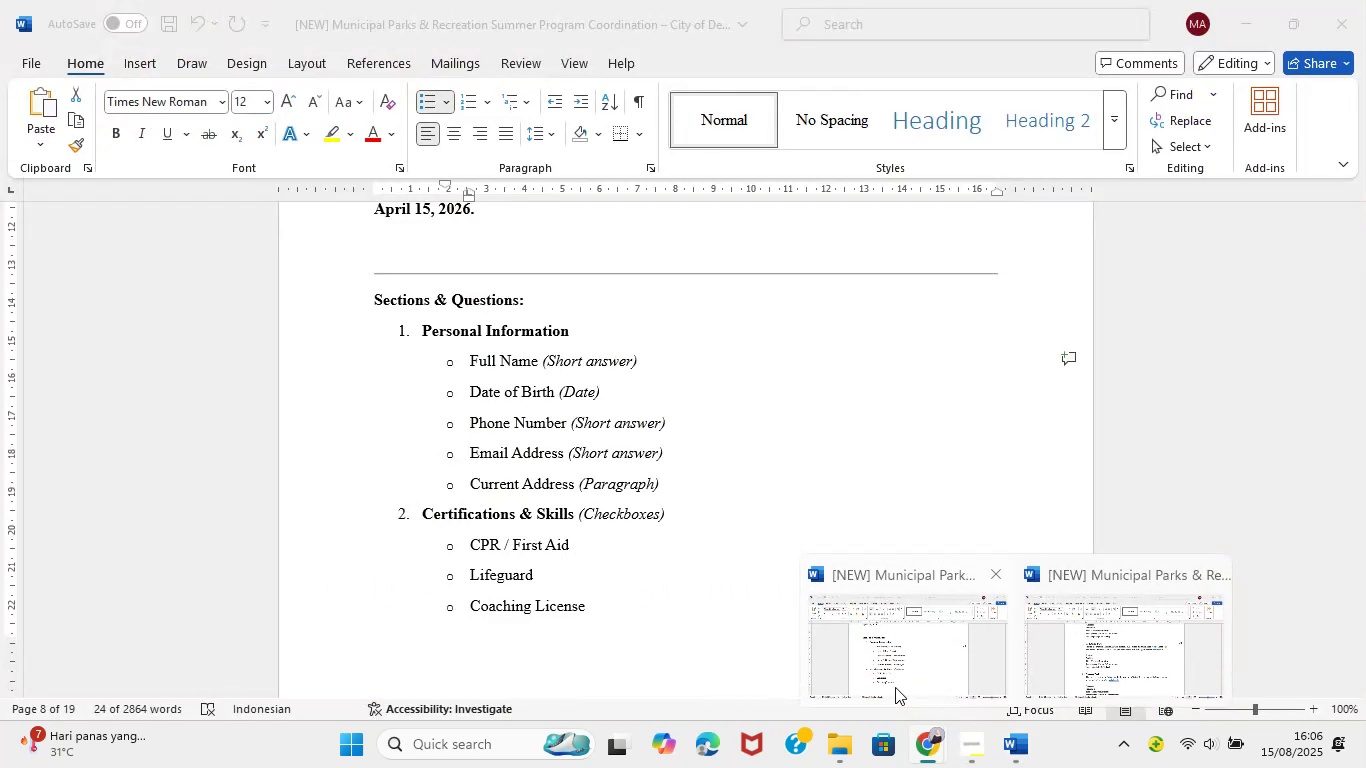 
wait(10.55)
 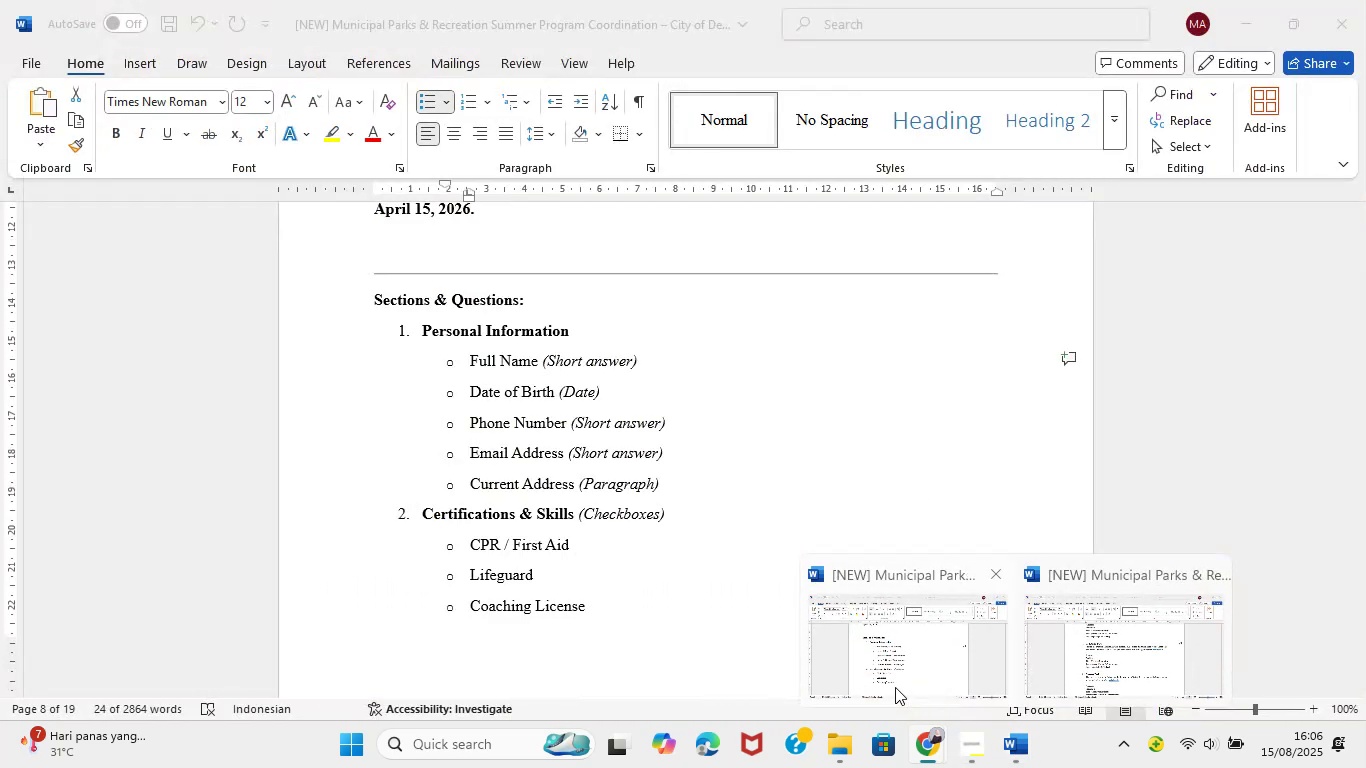 
left_click([886, 686])
 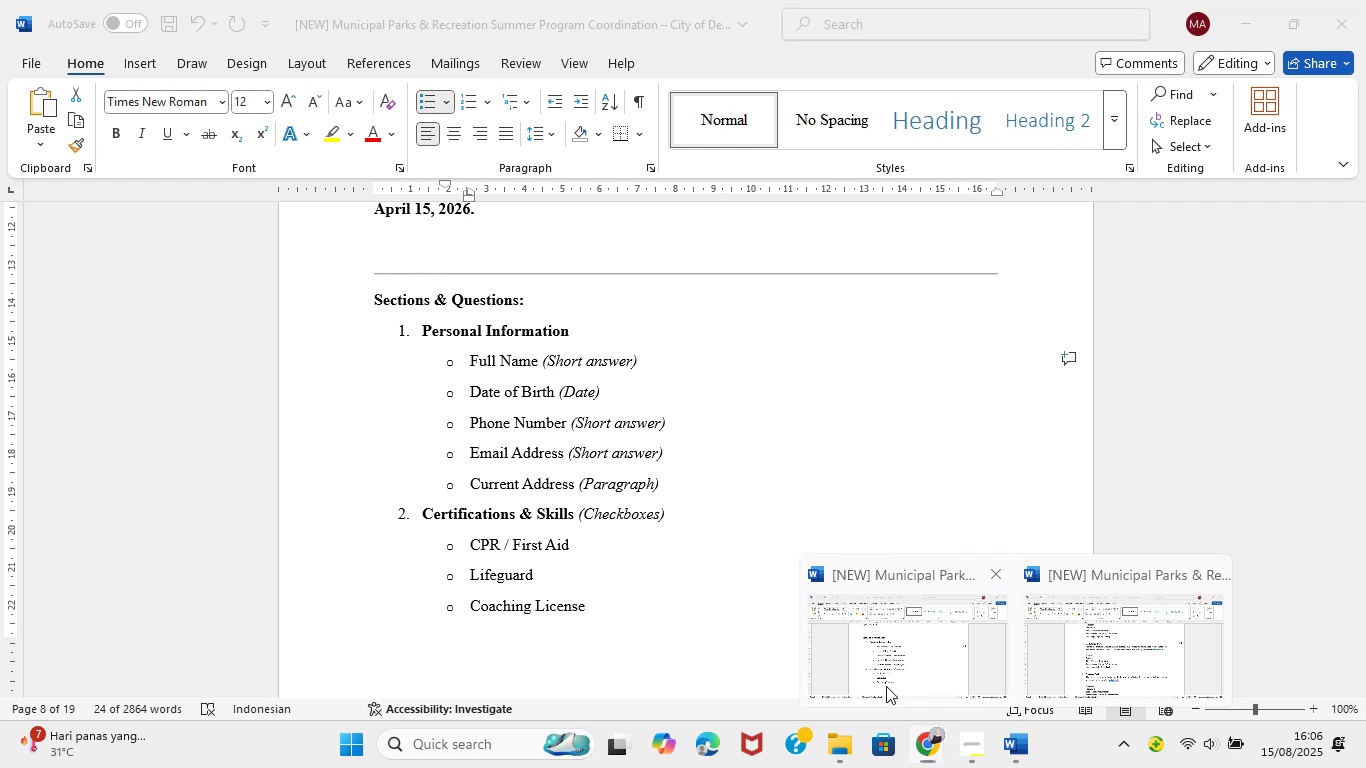 
scroll: coordinate [701, 559], scroll_direction: up, amount: 4.0
 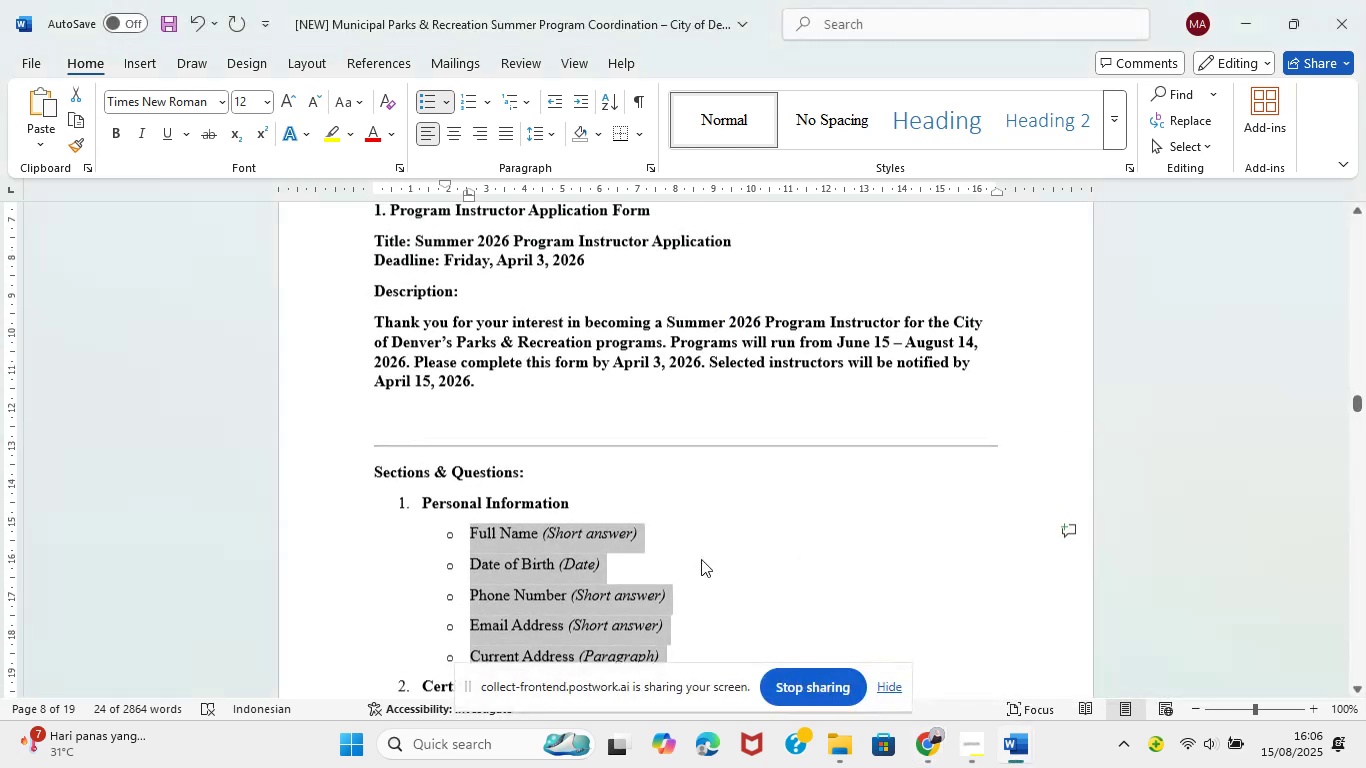 
scroll: coordinate [685, 568], scroll_direction: down, amount: 40.0
 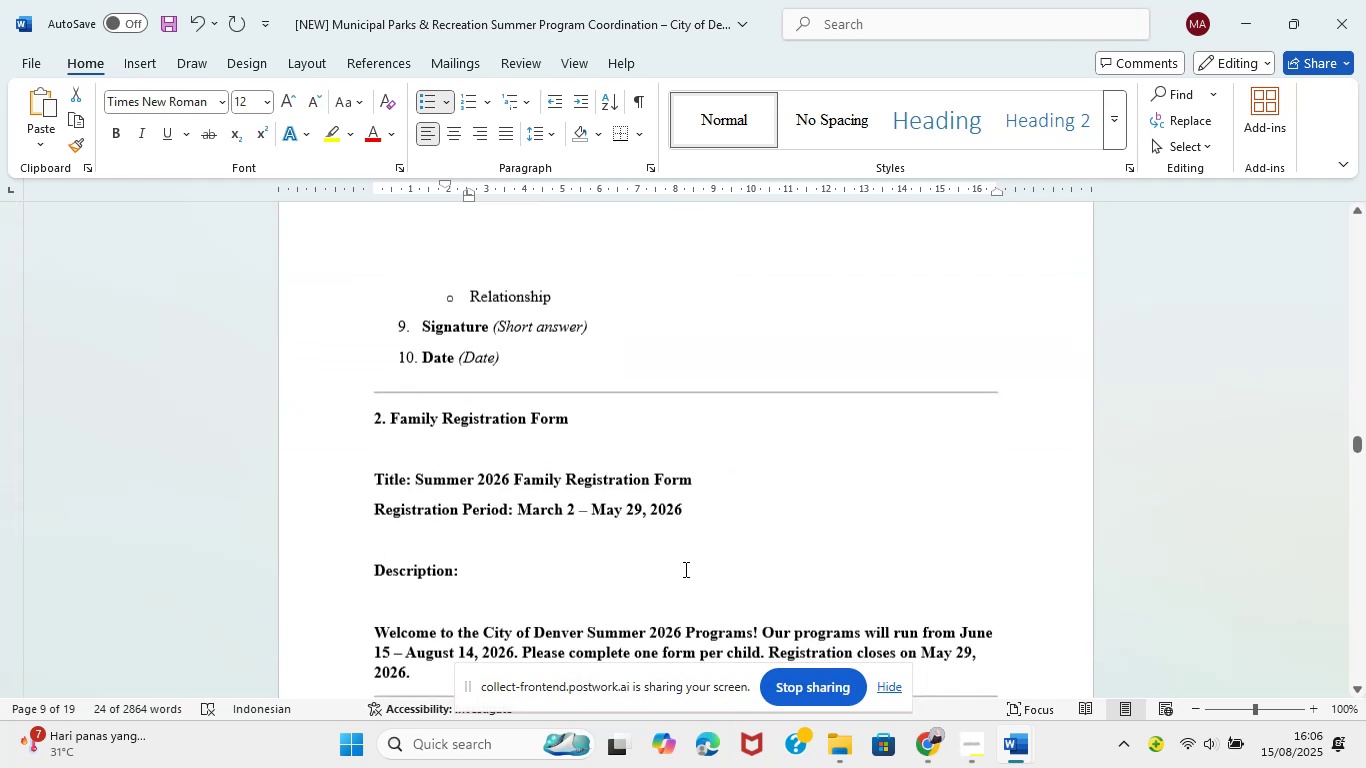 
scroll: coordinate [684, 569], scroll_direction: down, amount: 2.0
 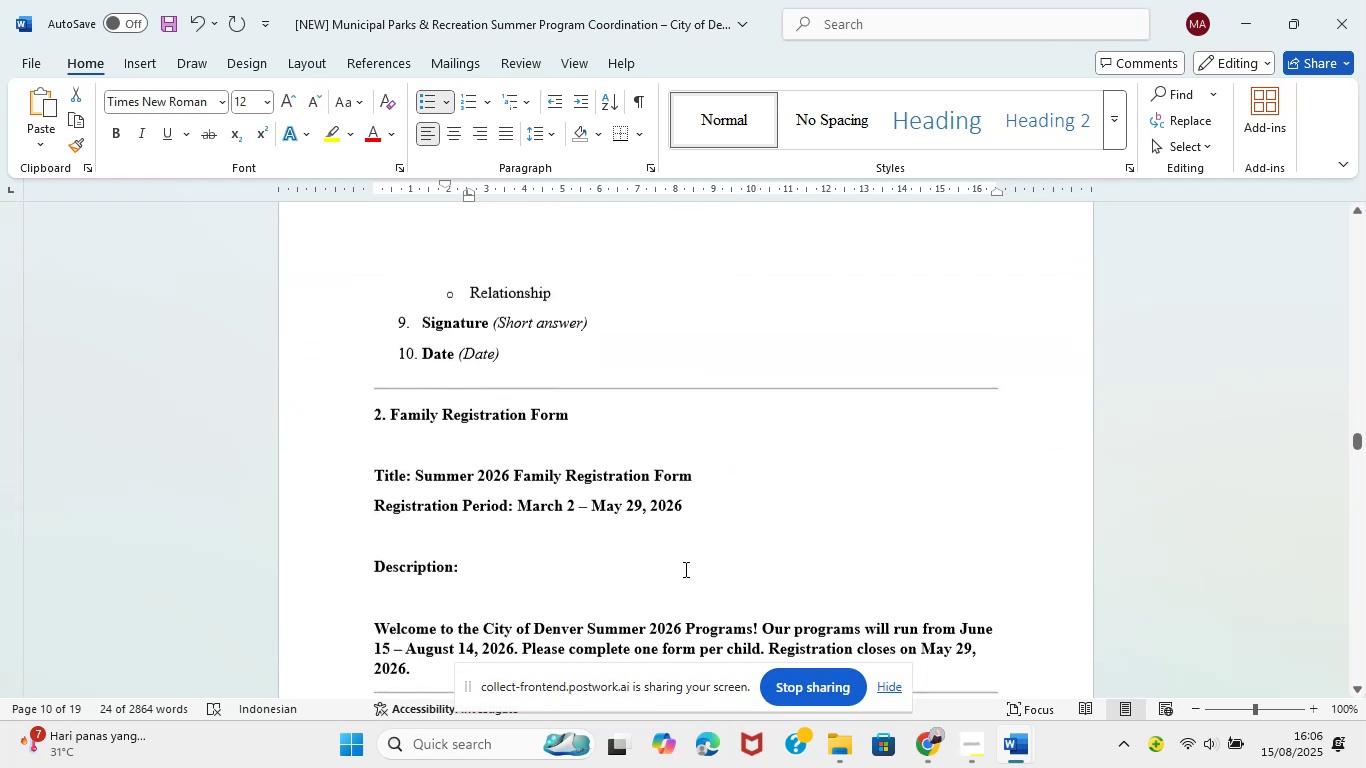 
scroll: coordinate [684, 569], scroll_direction: up, amount: 13.0
 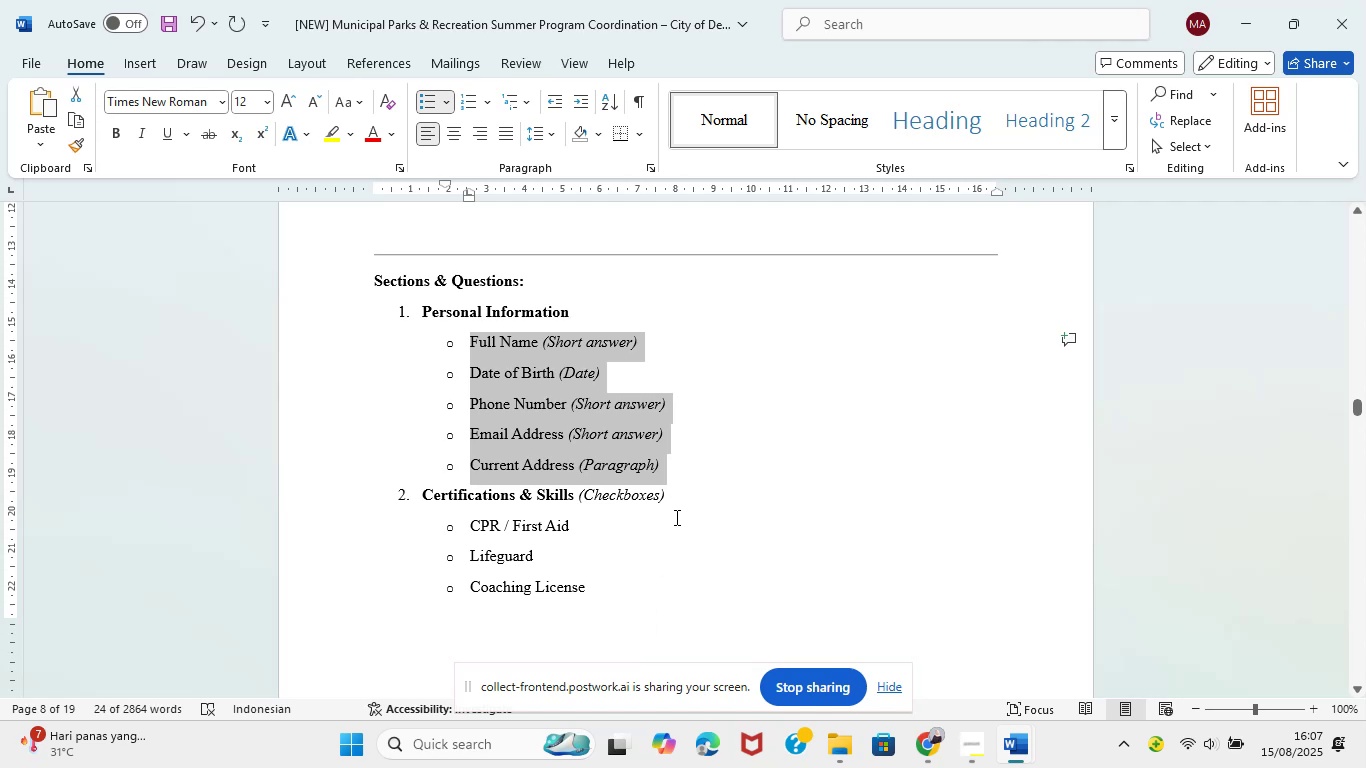 
wait(17.04)
 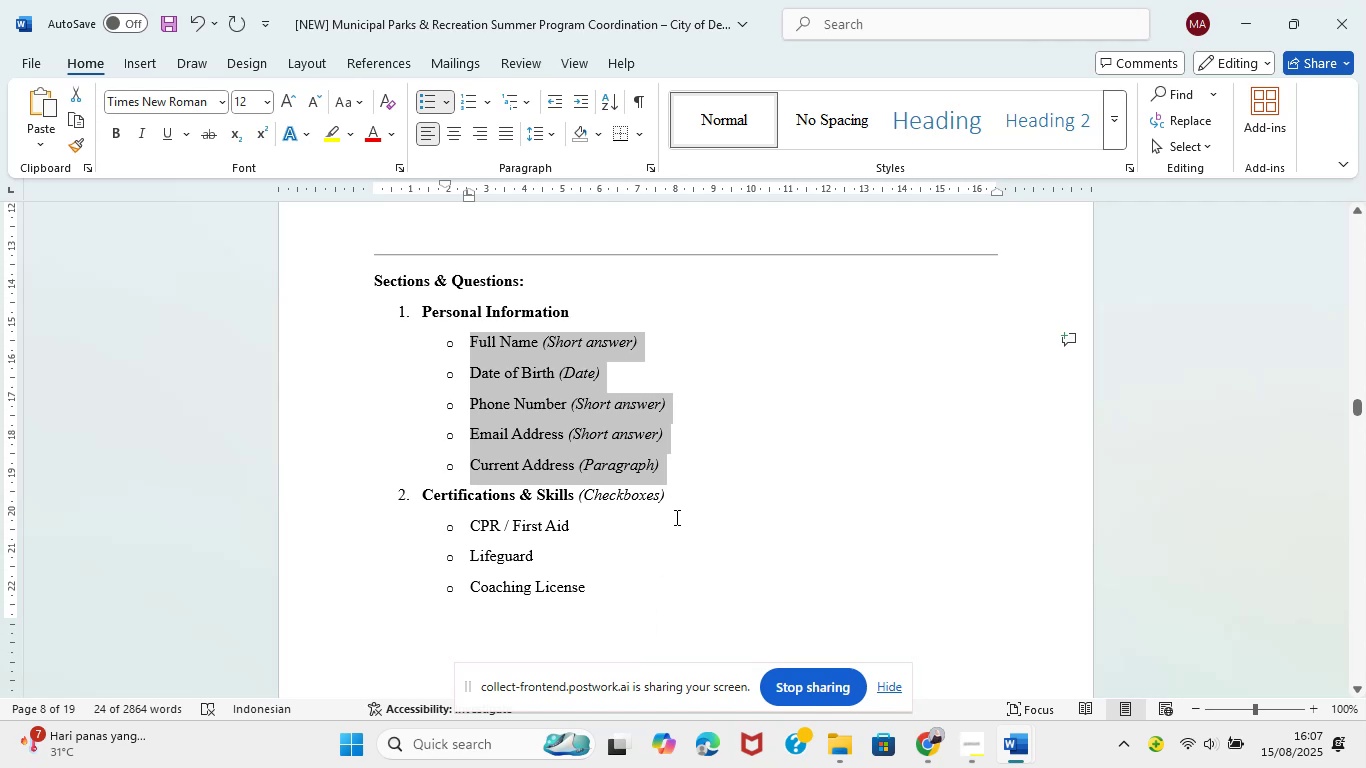 
left_click([865, 688])
 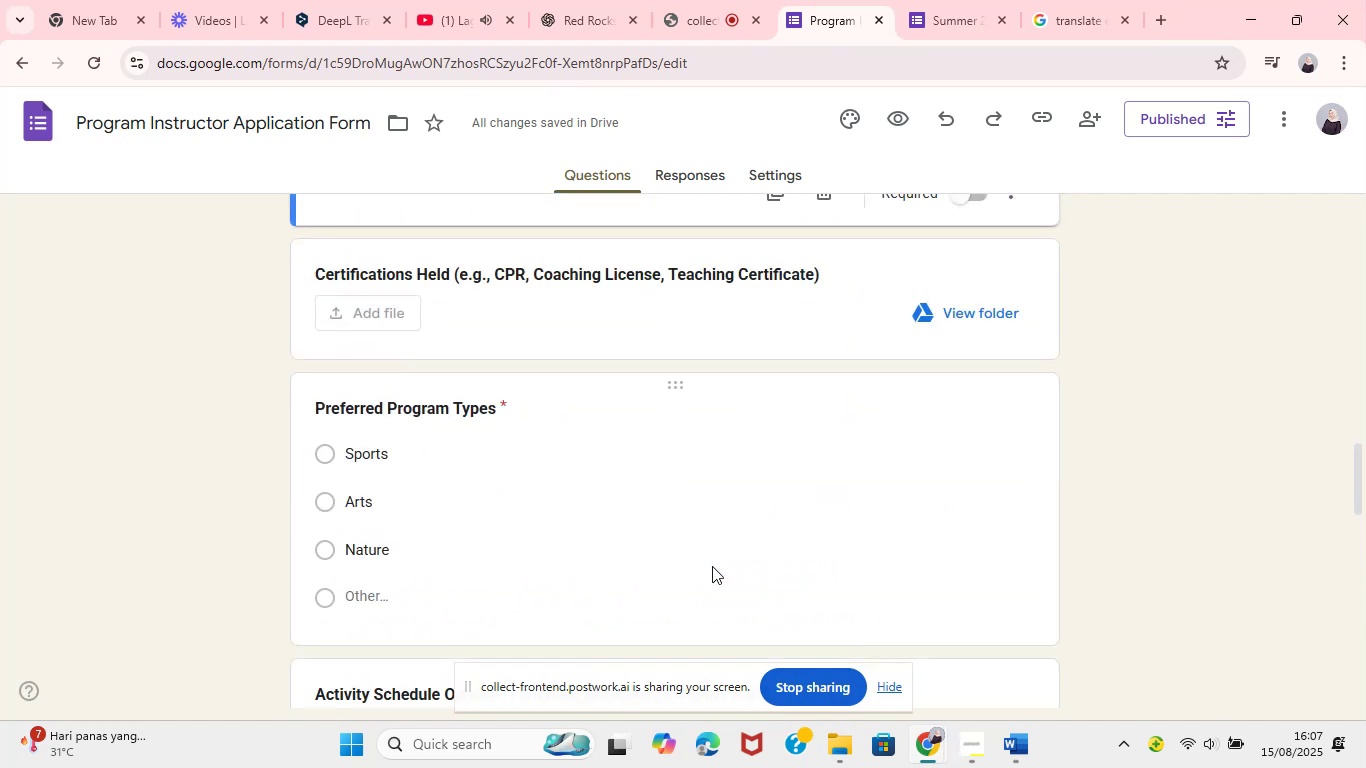 
wait(16.26)
 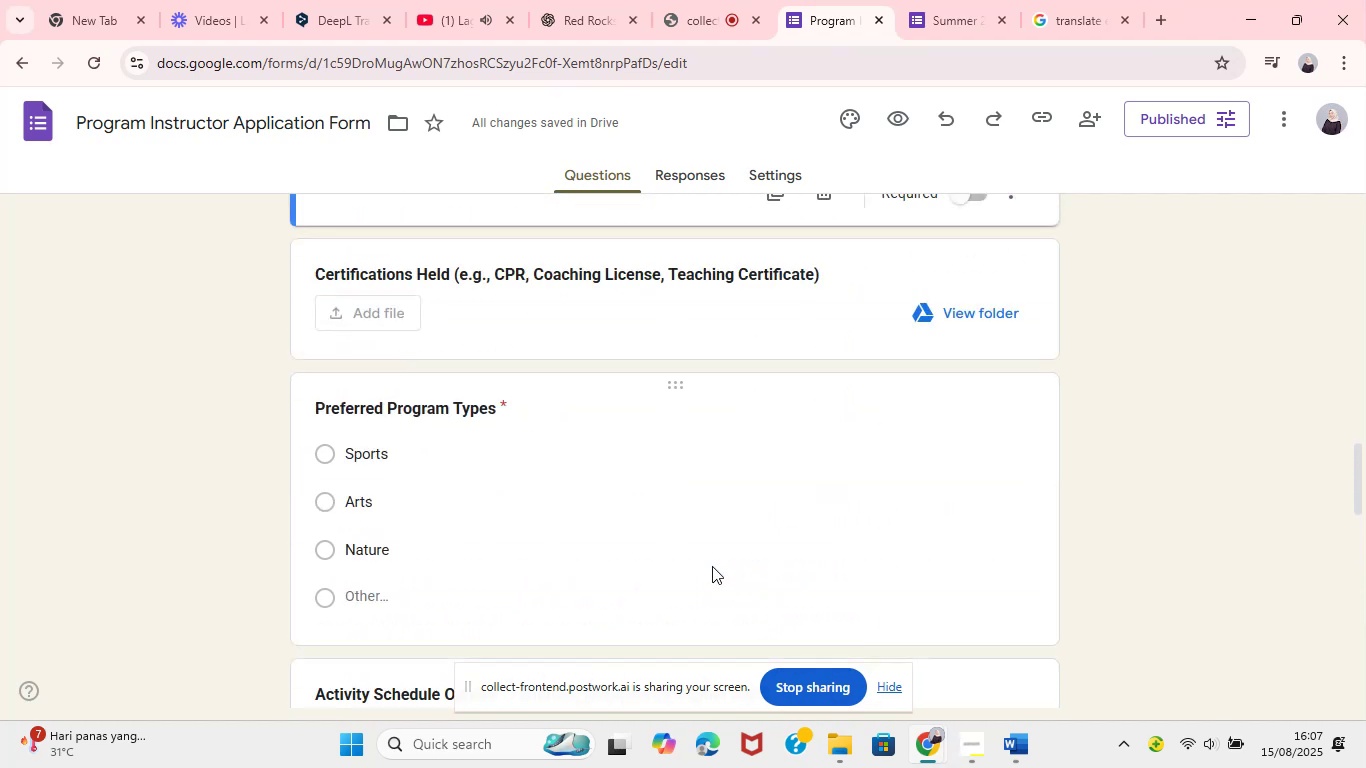 
mouse_move([978, 747])
 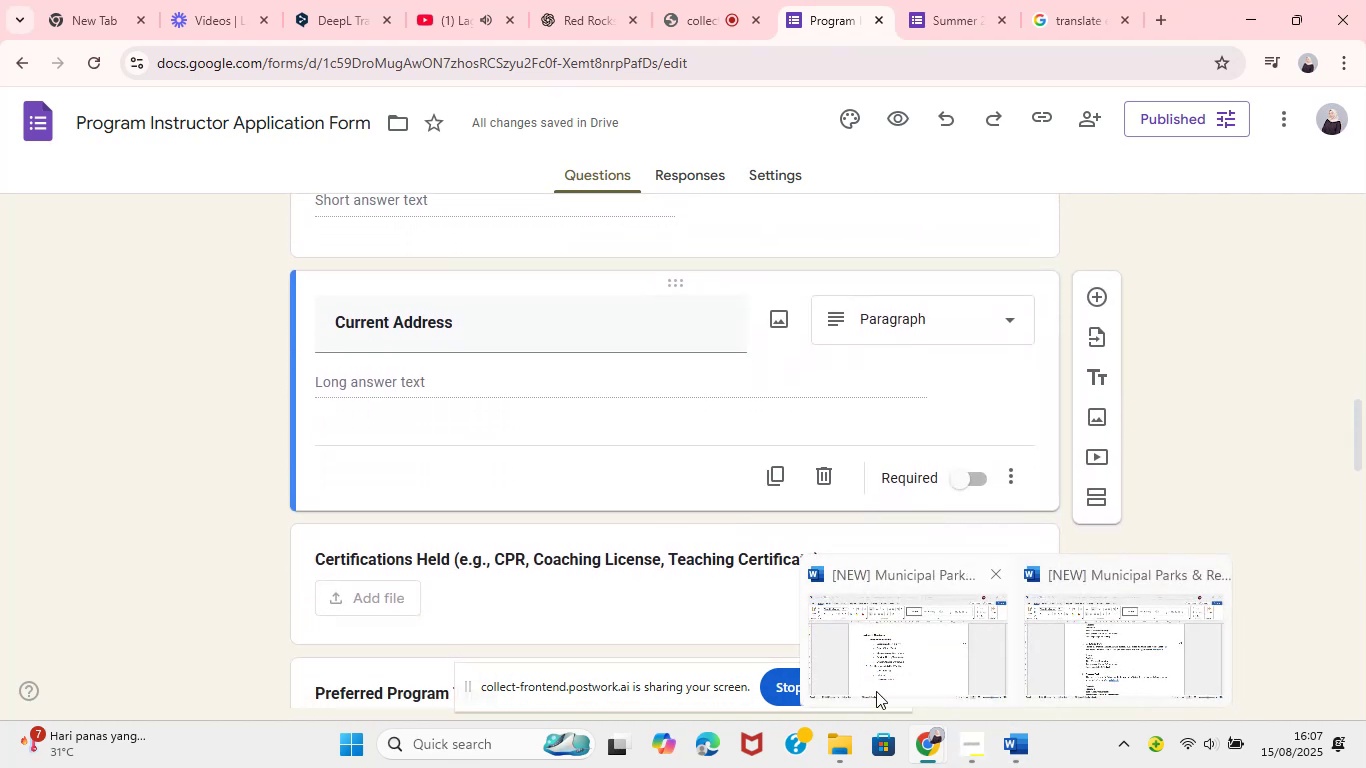 
mouse_move([868, 674])
 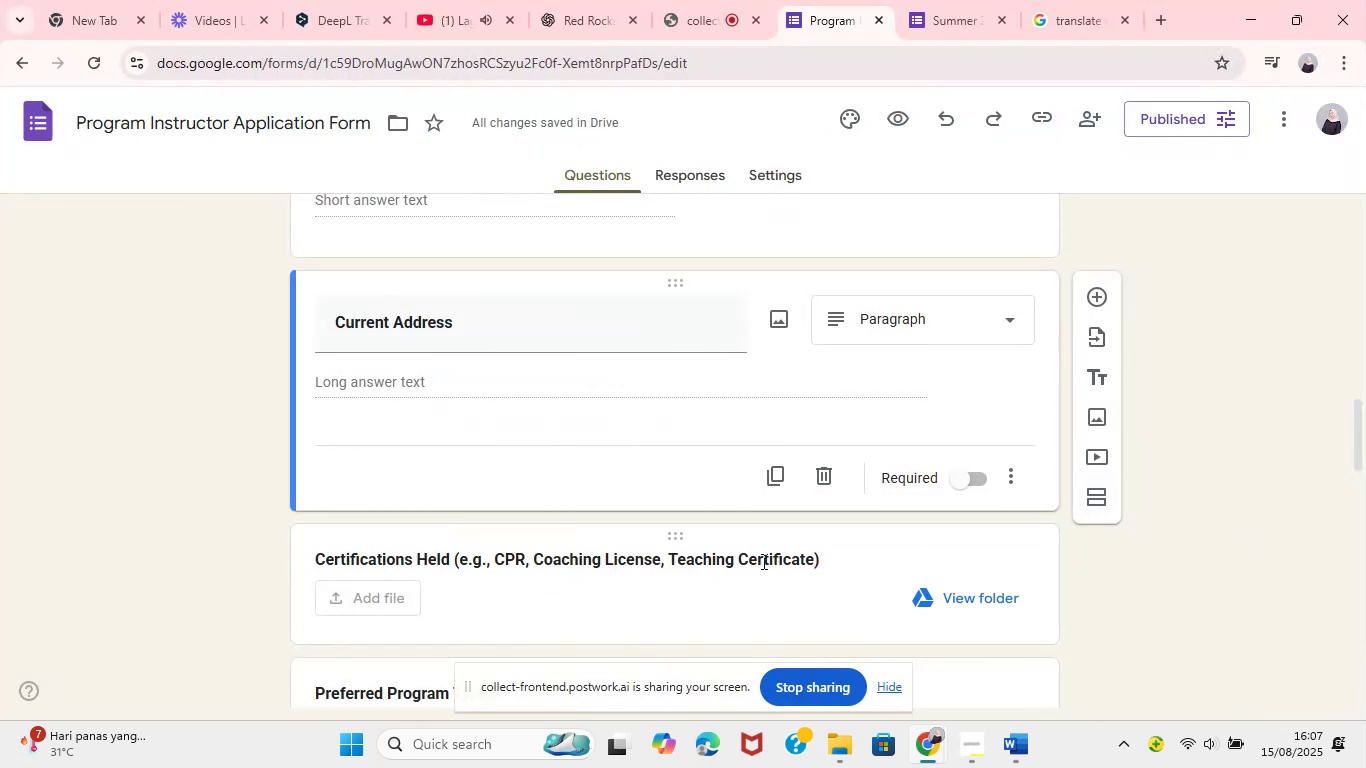 
left_click([1103, 574])
 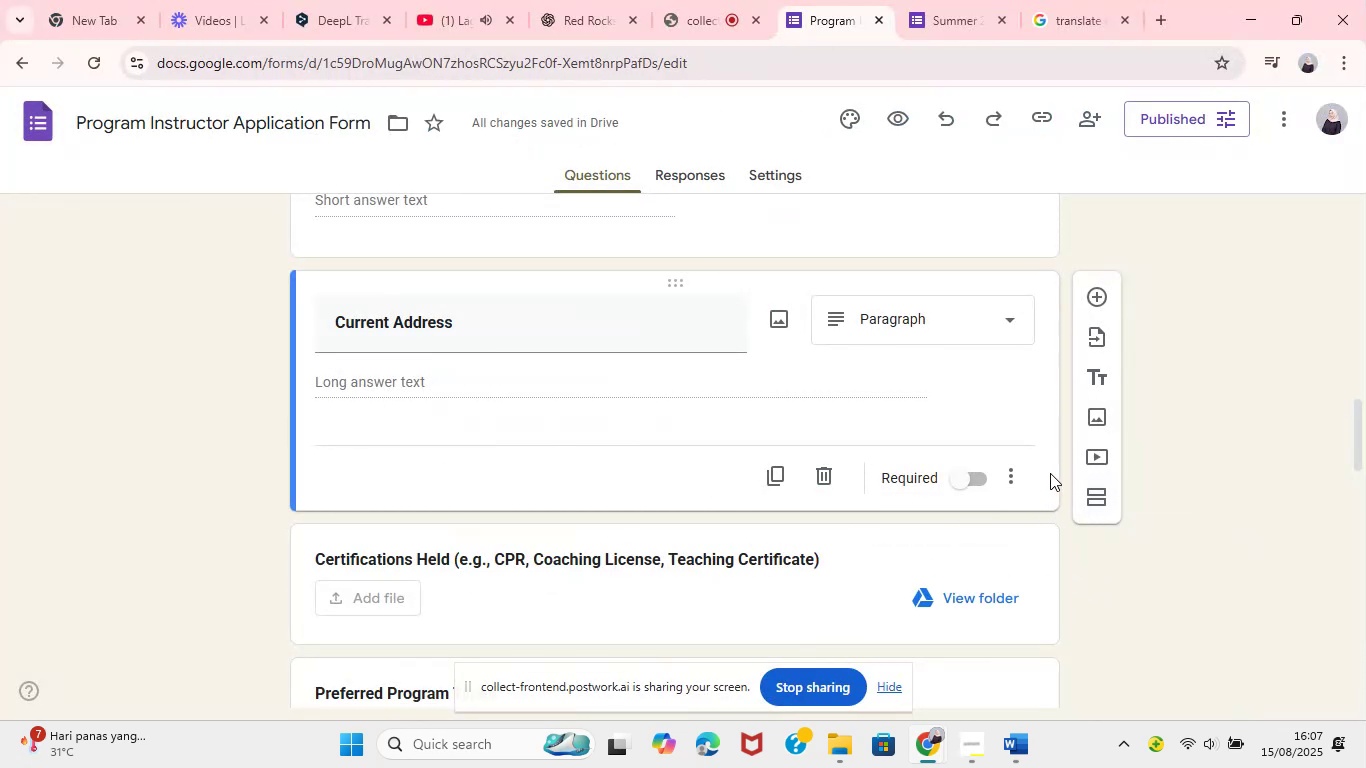 
left_click([1046, 463])
 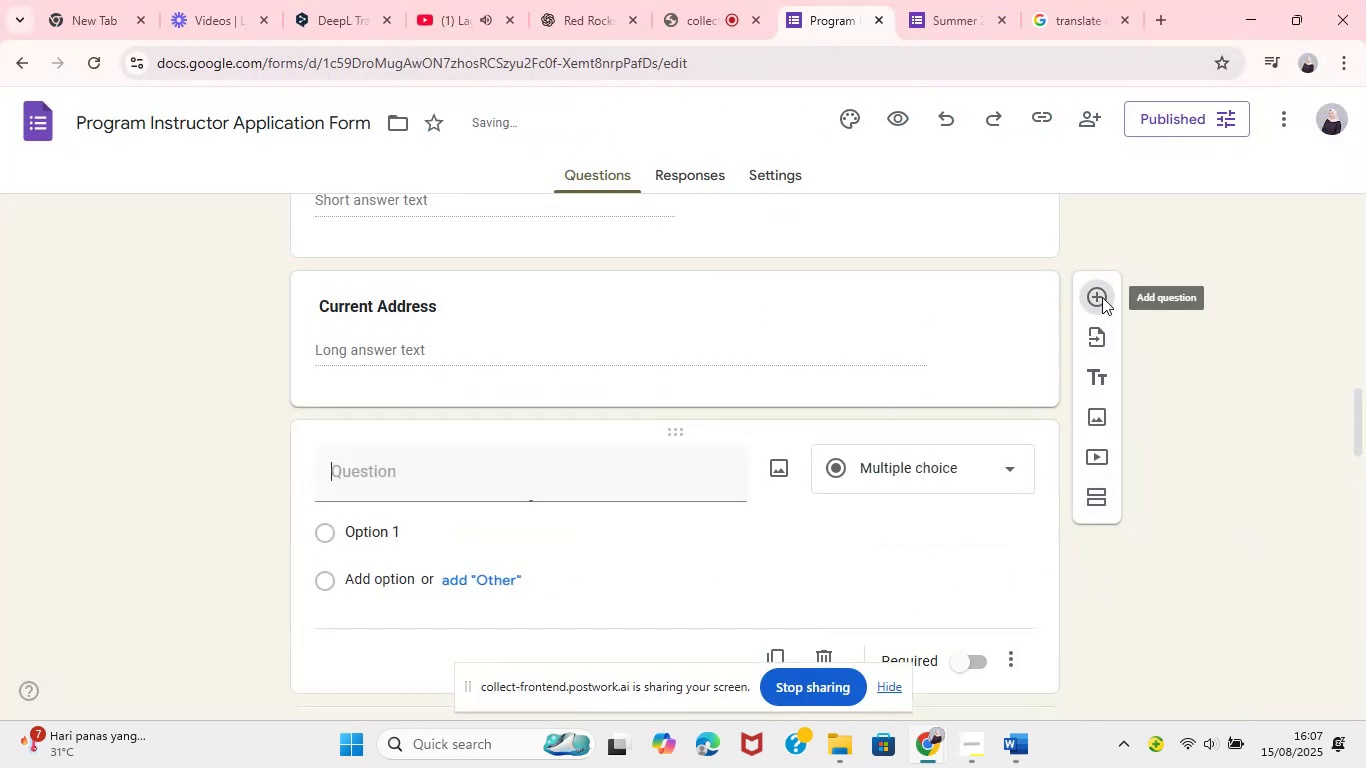 
left_click([1102, 297])
 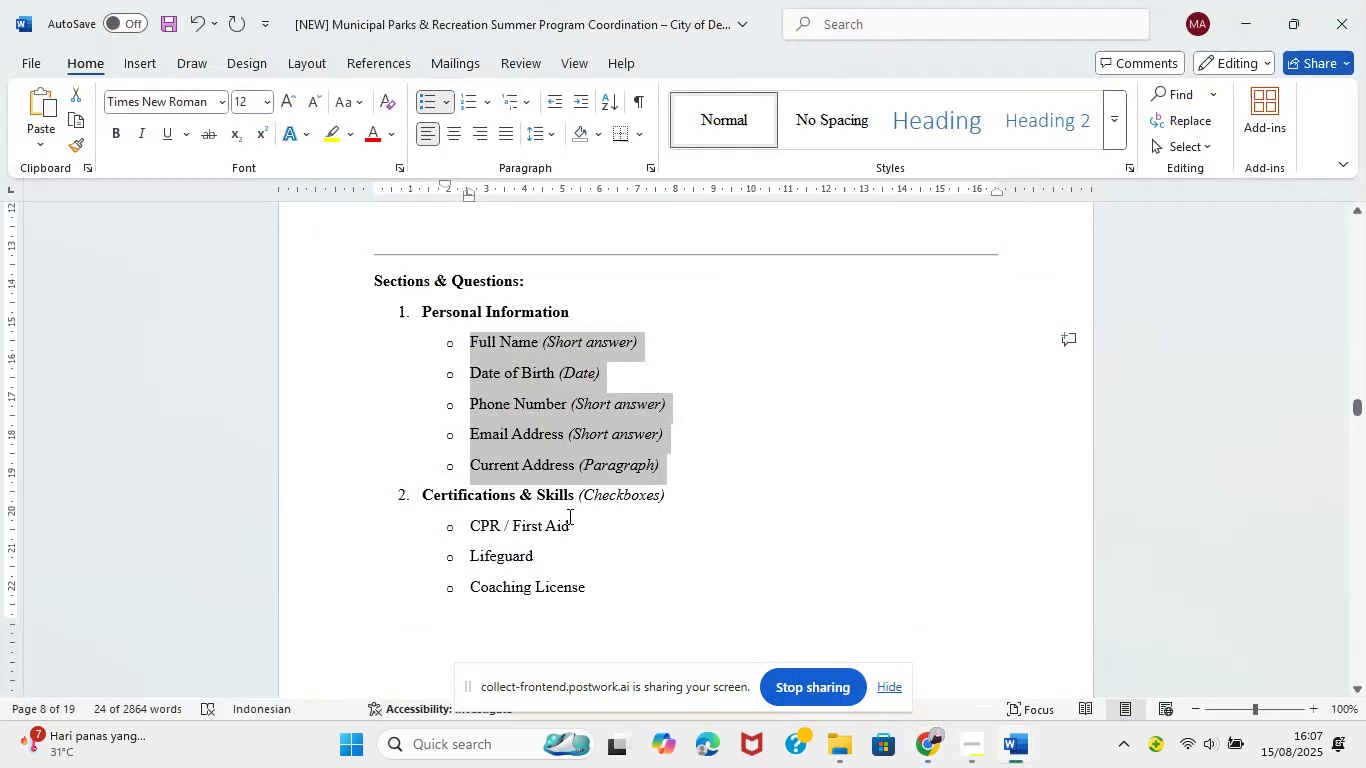 
left_click_drag(start_coordinate=[422, 502], to_coordinate=[568, 490])
 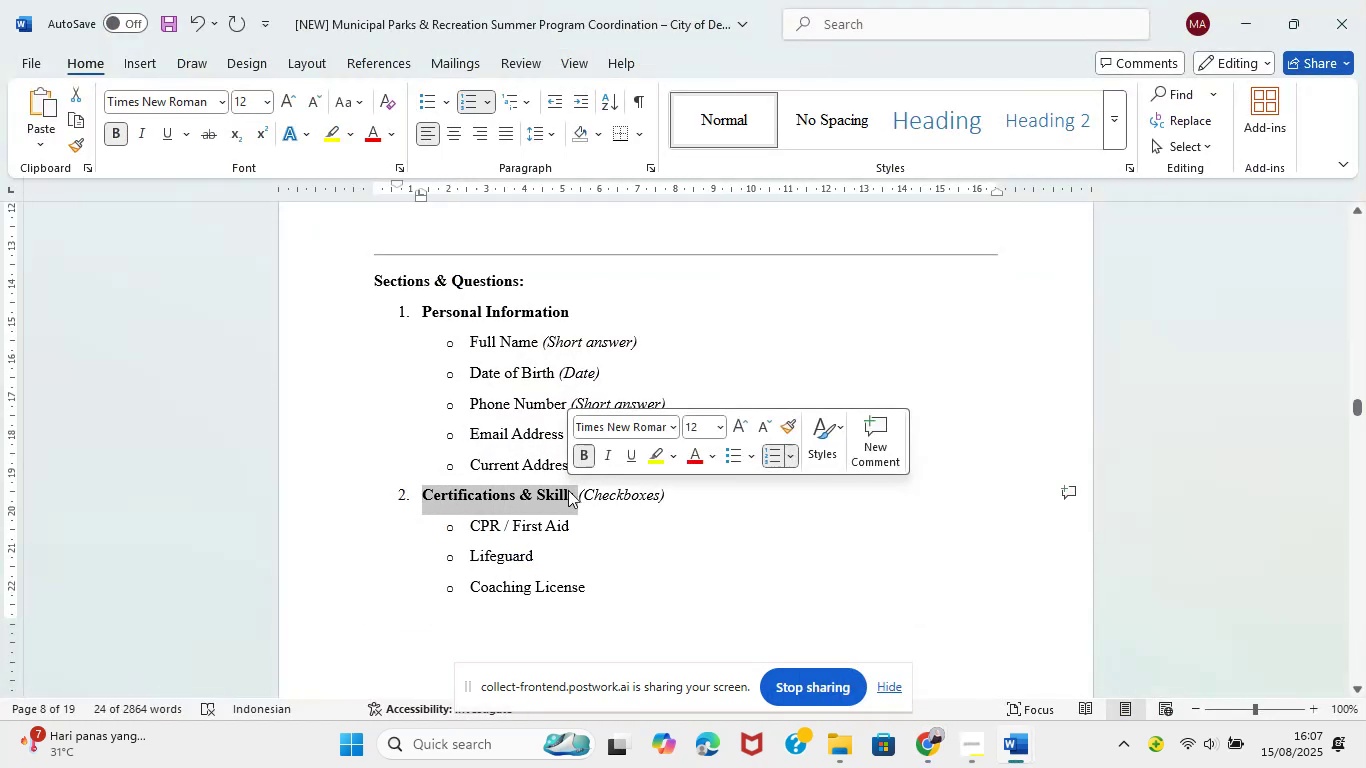 
hold_key(key=ControlLeft, duration=1.5)
 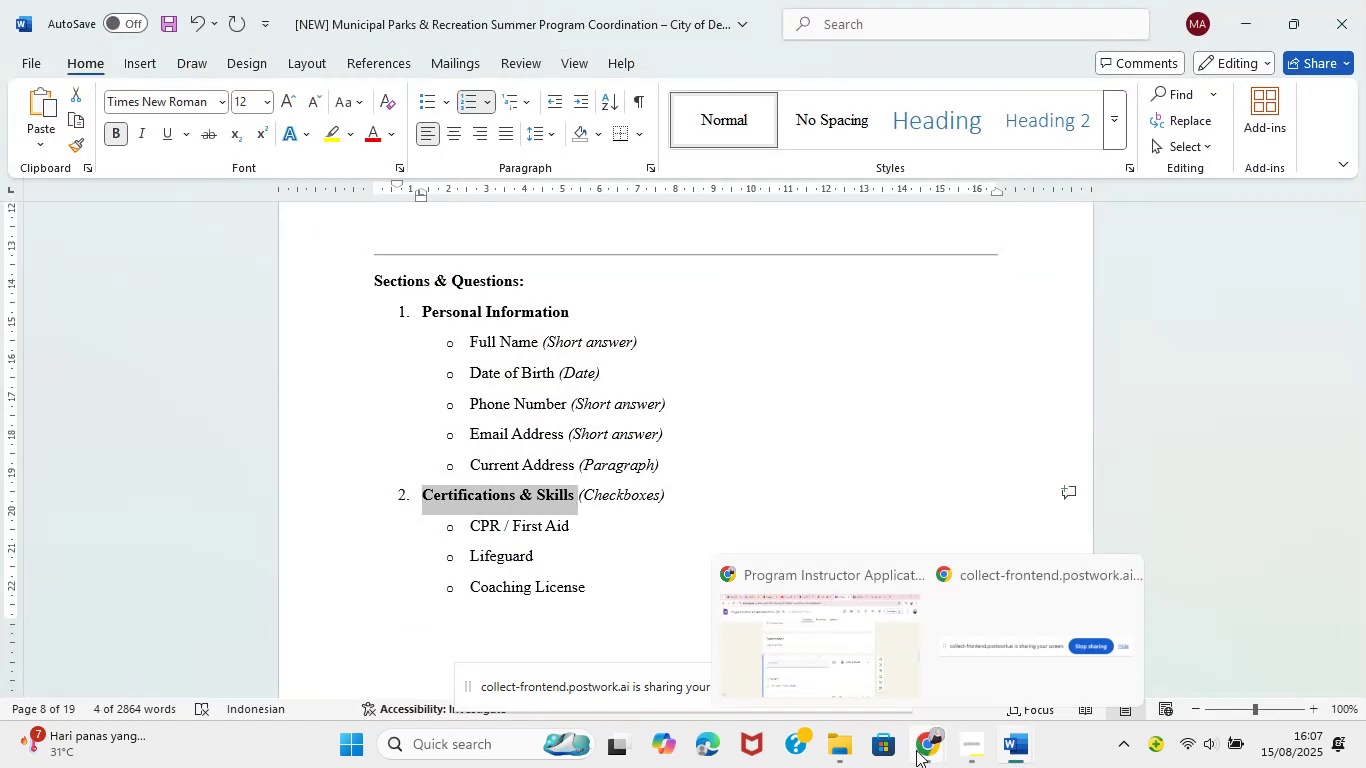 
hold_key(key=C, duration=1.19)
 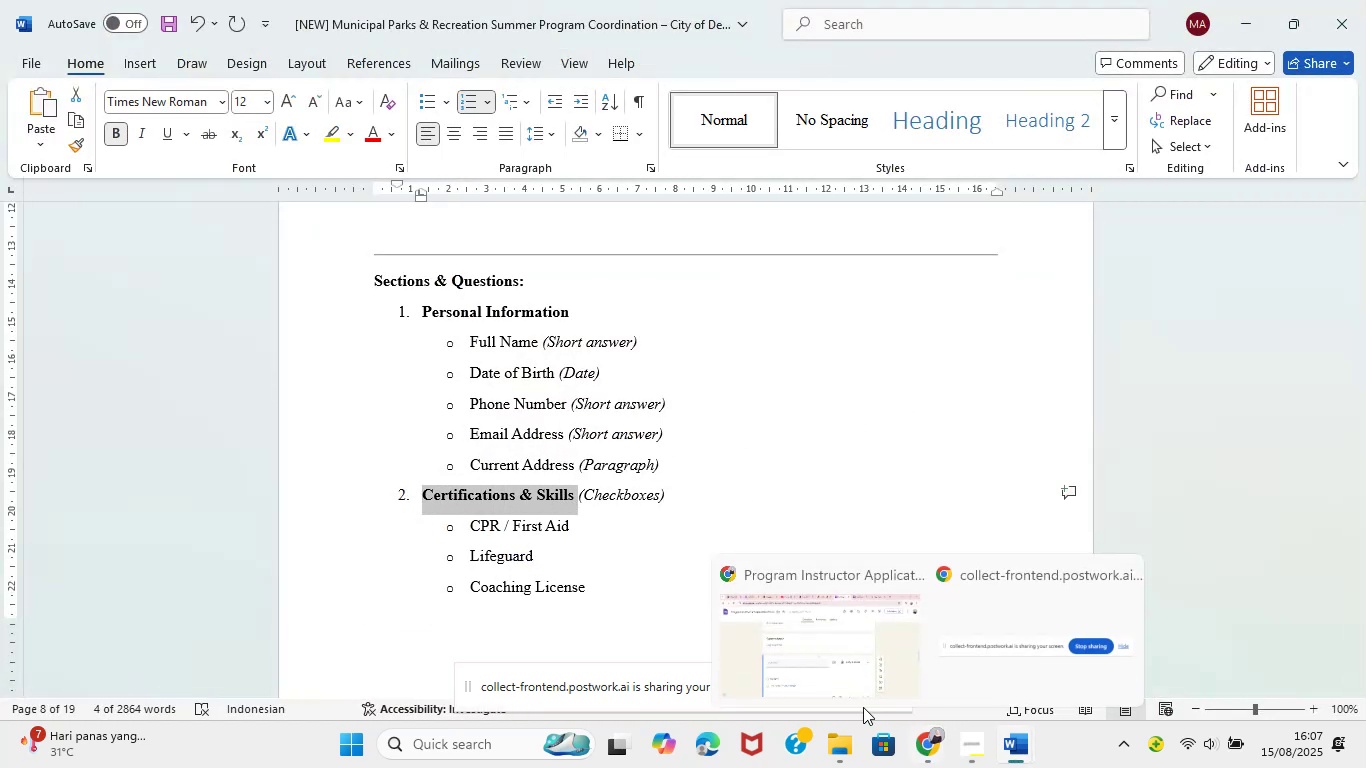 
left_click([826, 668])
 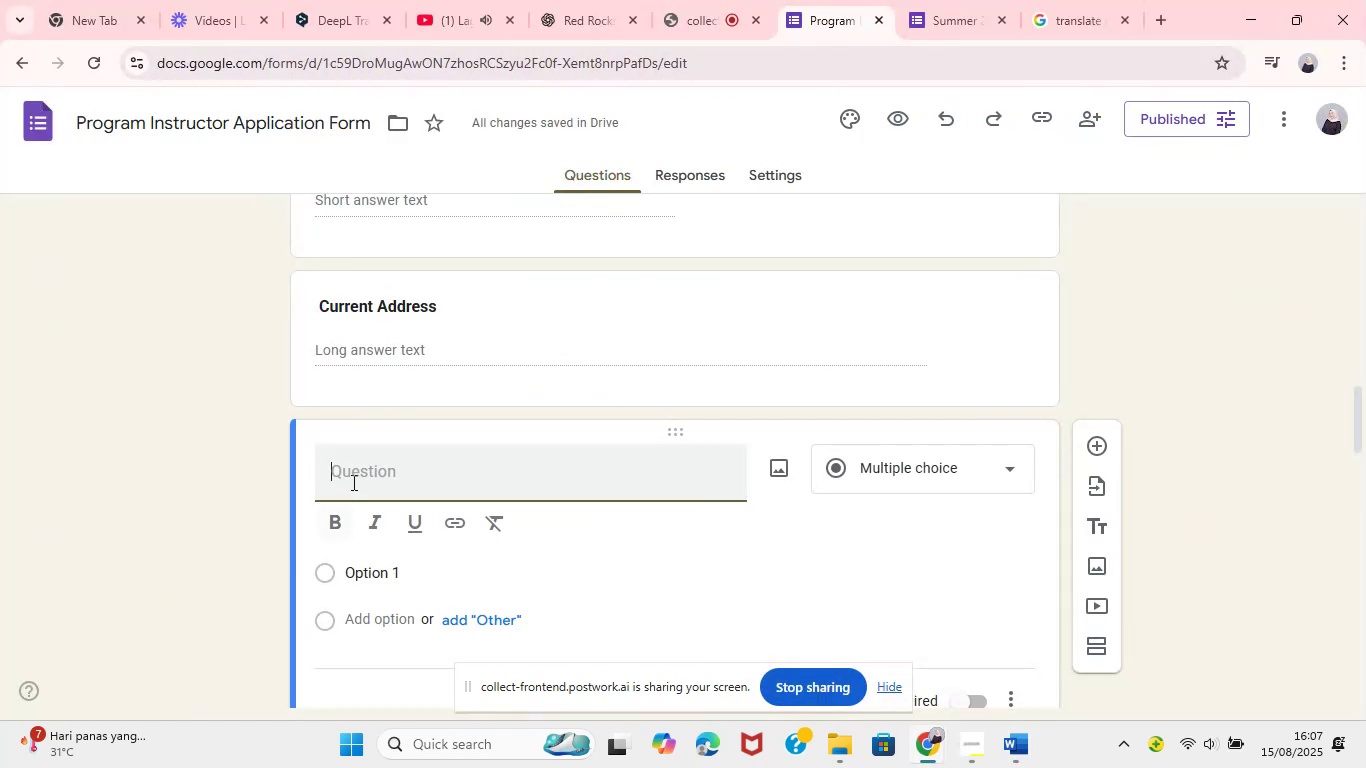 
left_click([352, 482])
 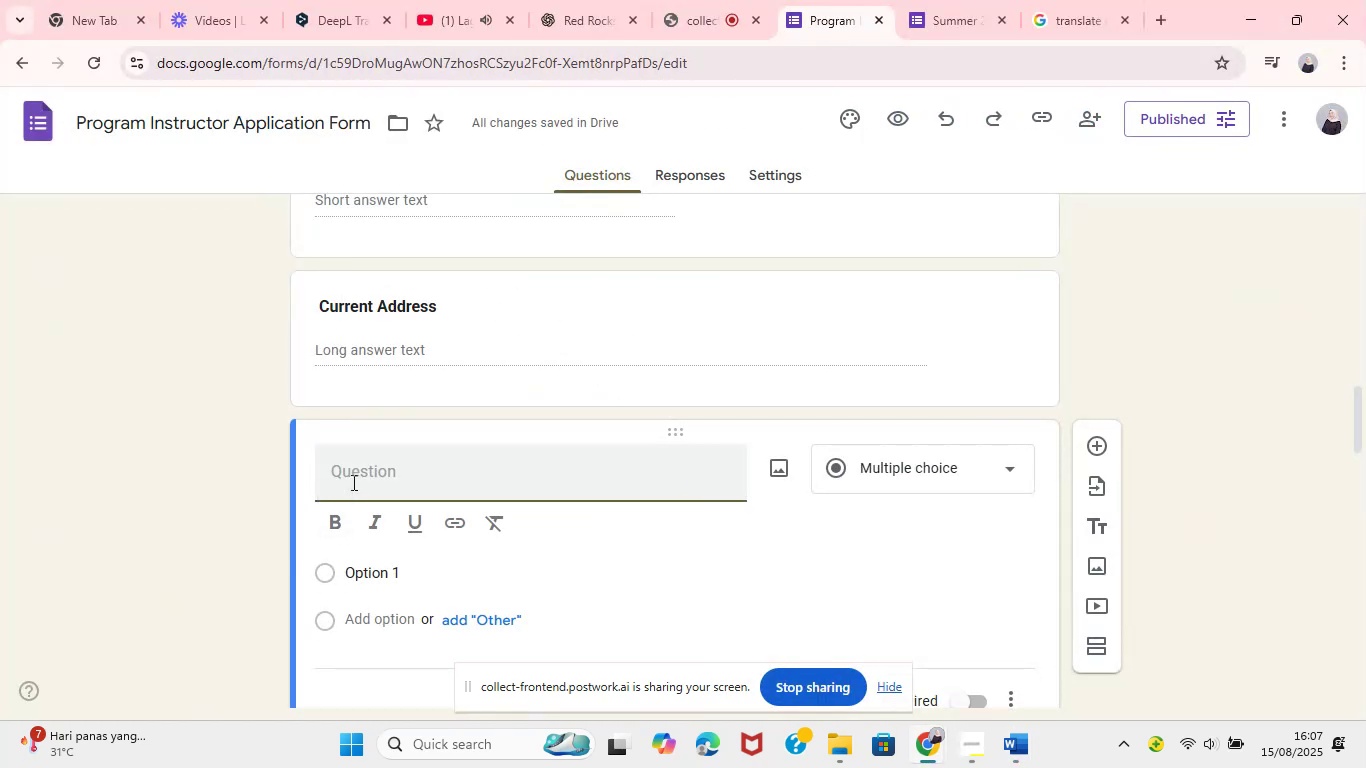 
key(Control+V)
 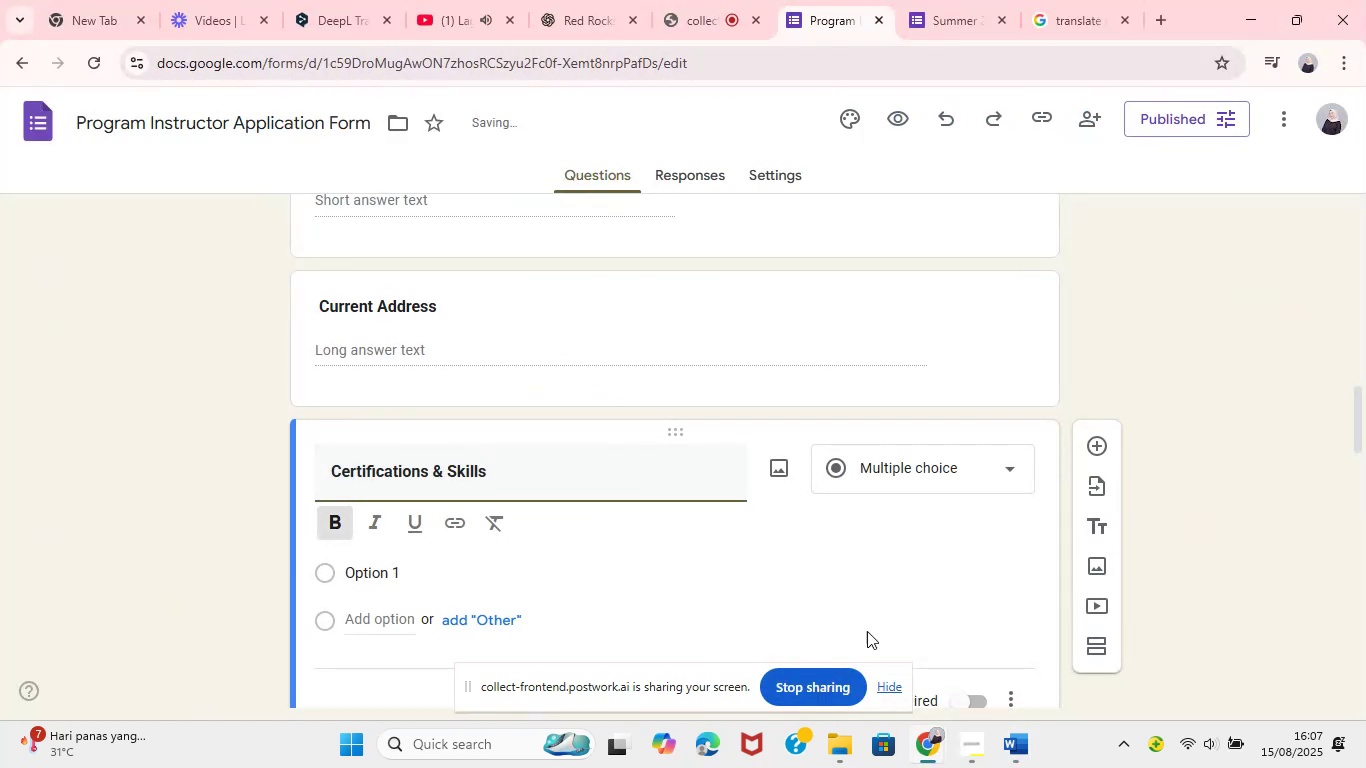 
left_click([1007, 746])
 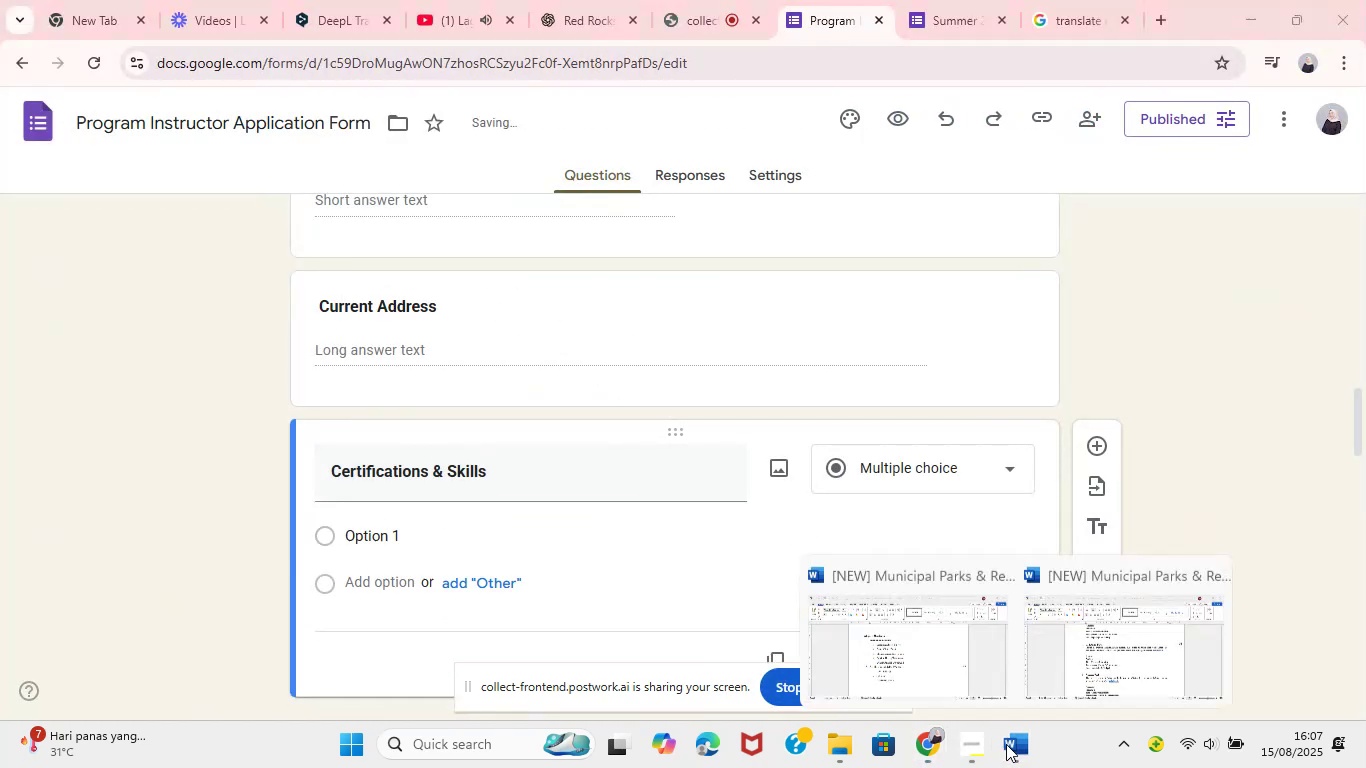 
left_click([888, 663])
 